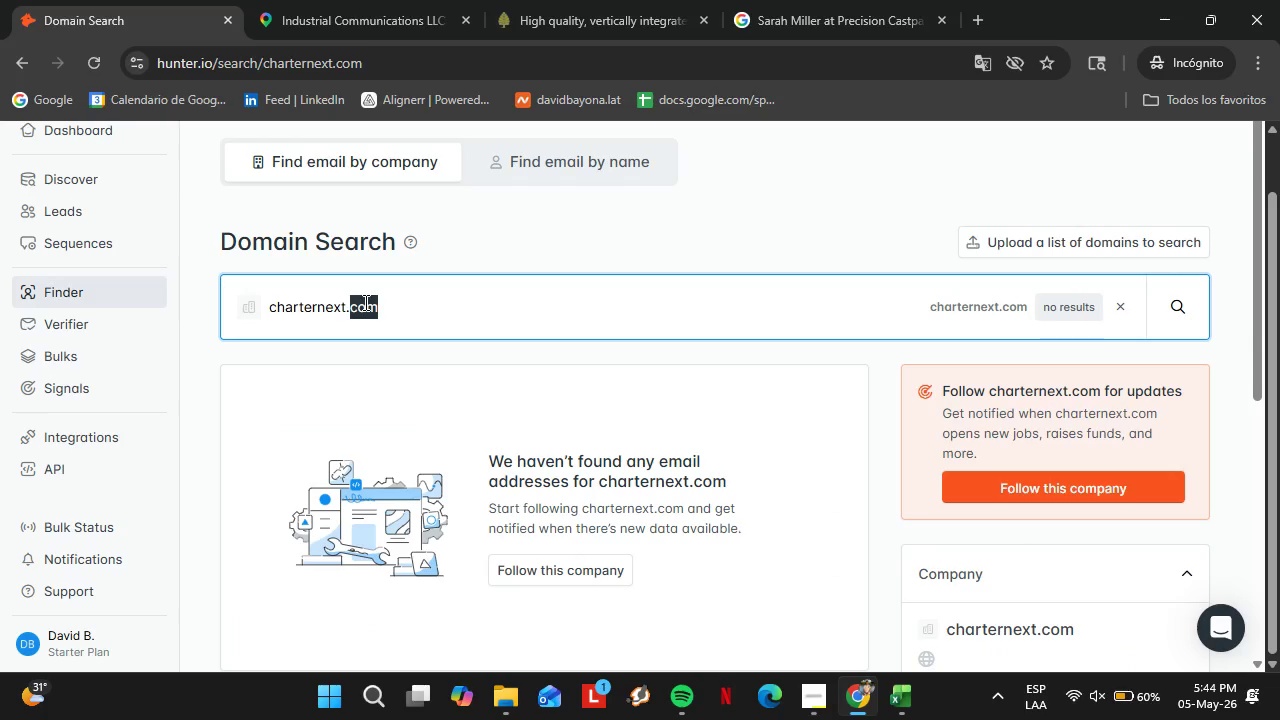 
triple_click([364, 302])
 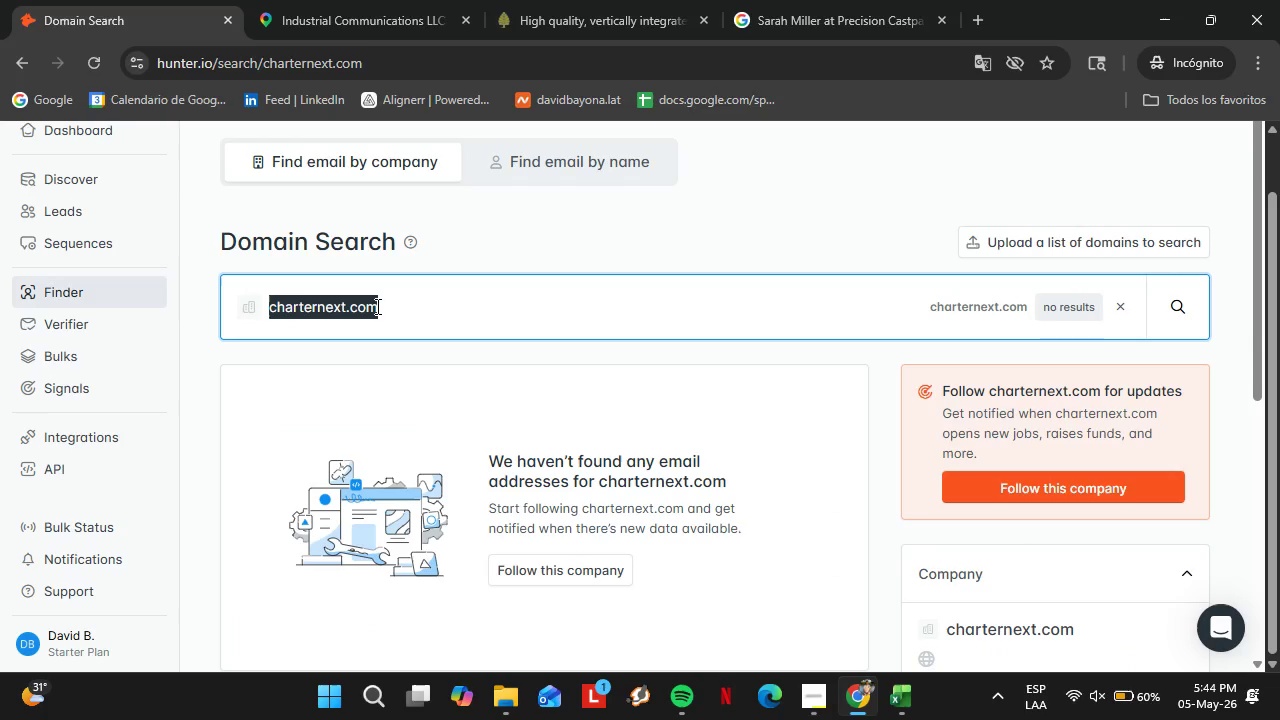 
type(winpak.com)
 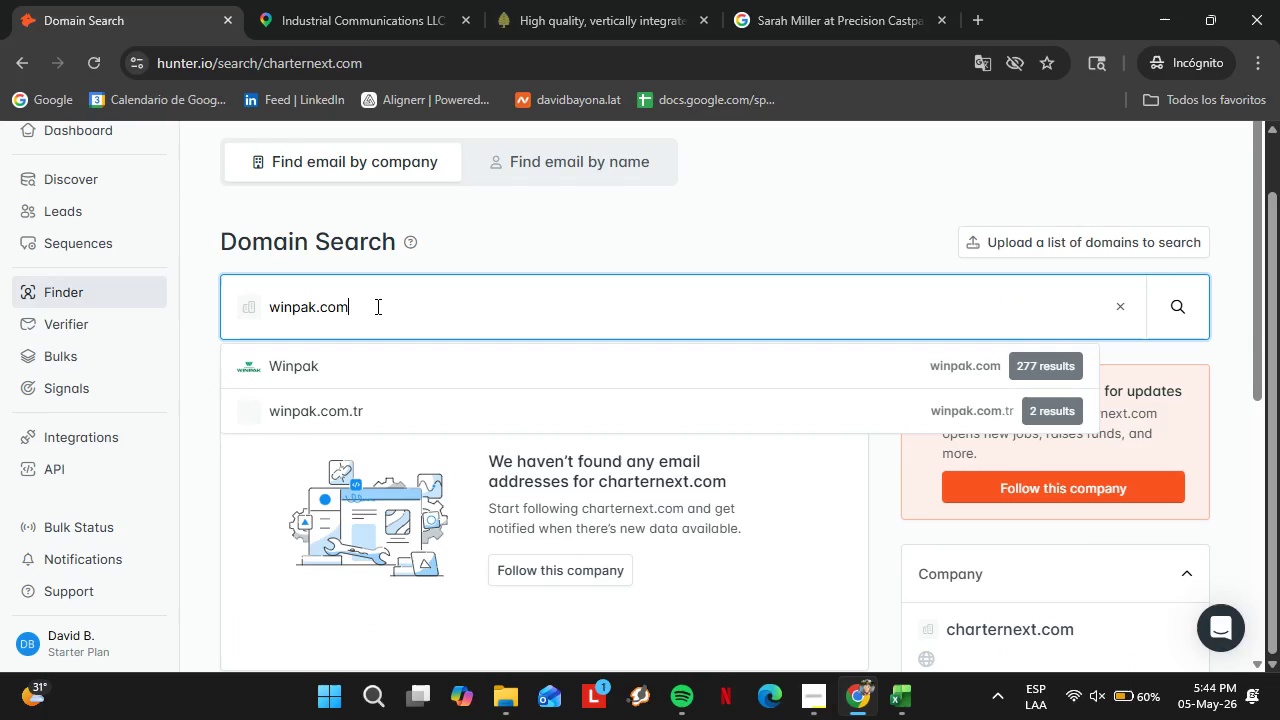 
key(Enter)
 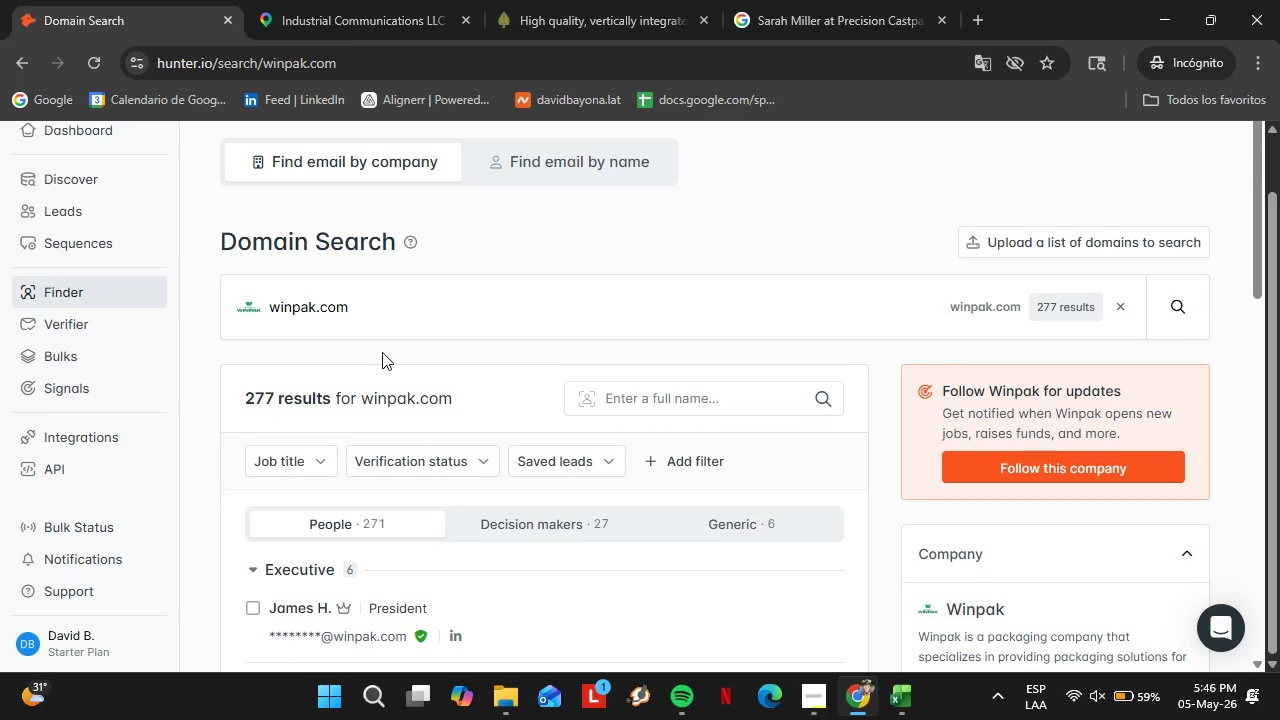 
wait(69.75)
 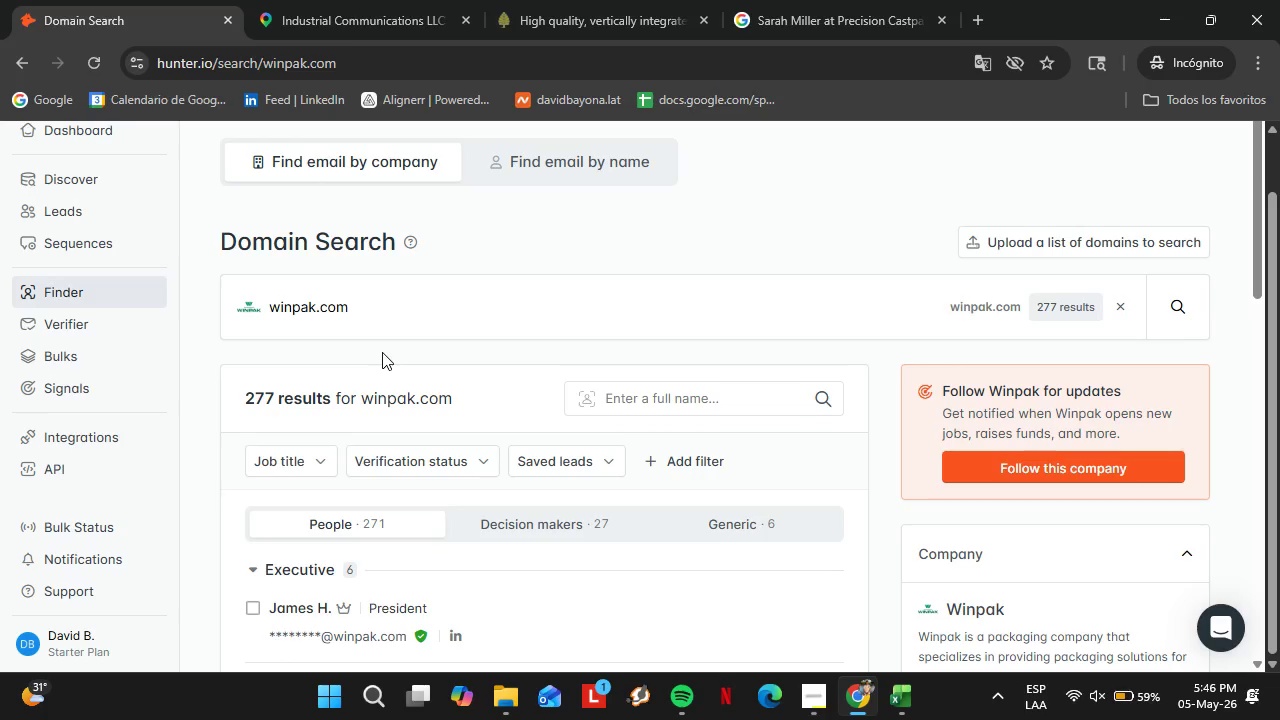 
scroll: coordinate [456, 425], scroll_direction: down, amount: 4.0
 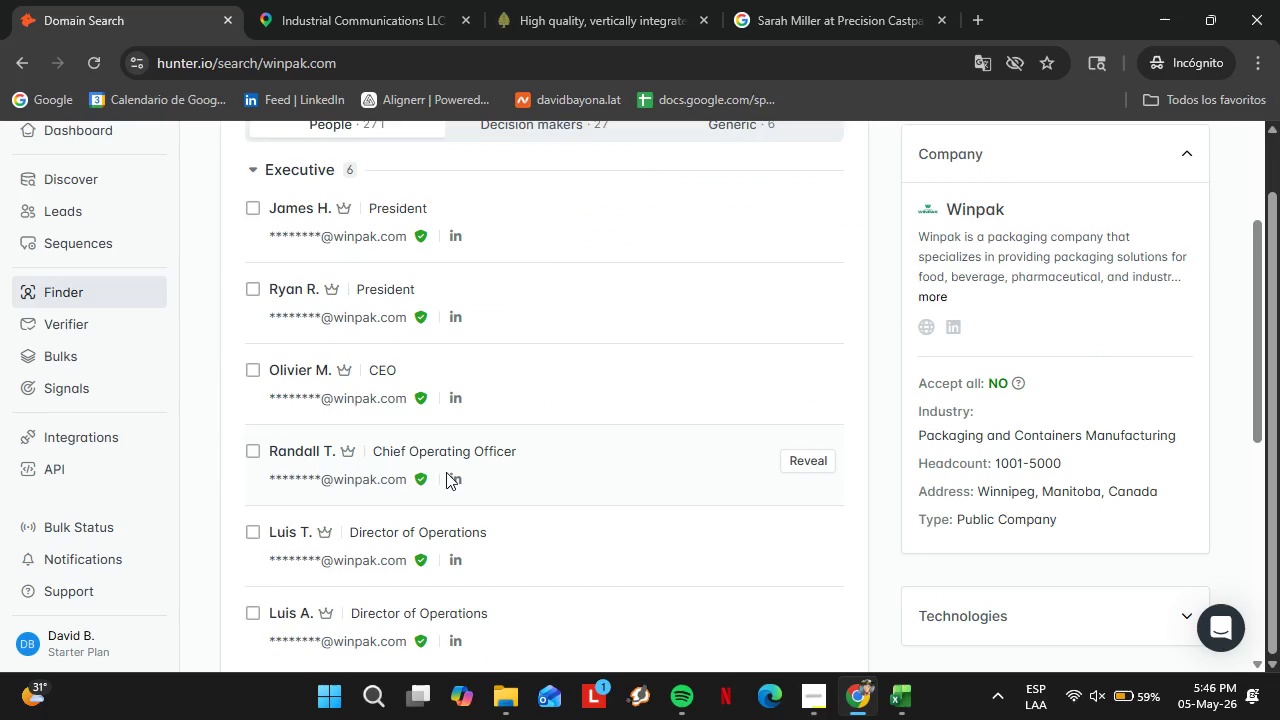 
scroll: coordinate [446, 472], scroll_direction: up, amount: 3.0
 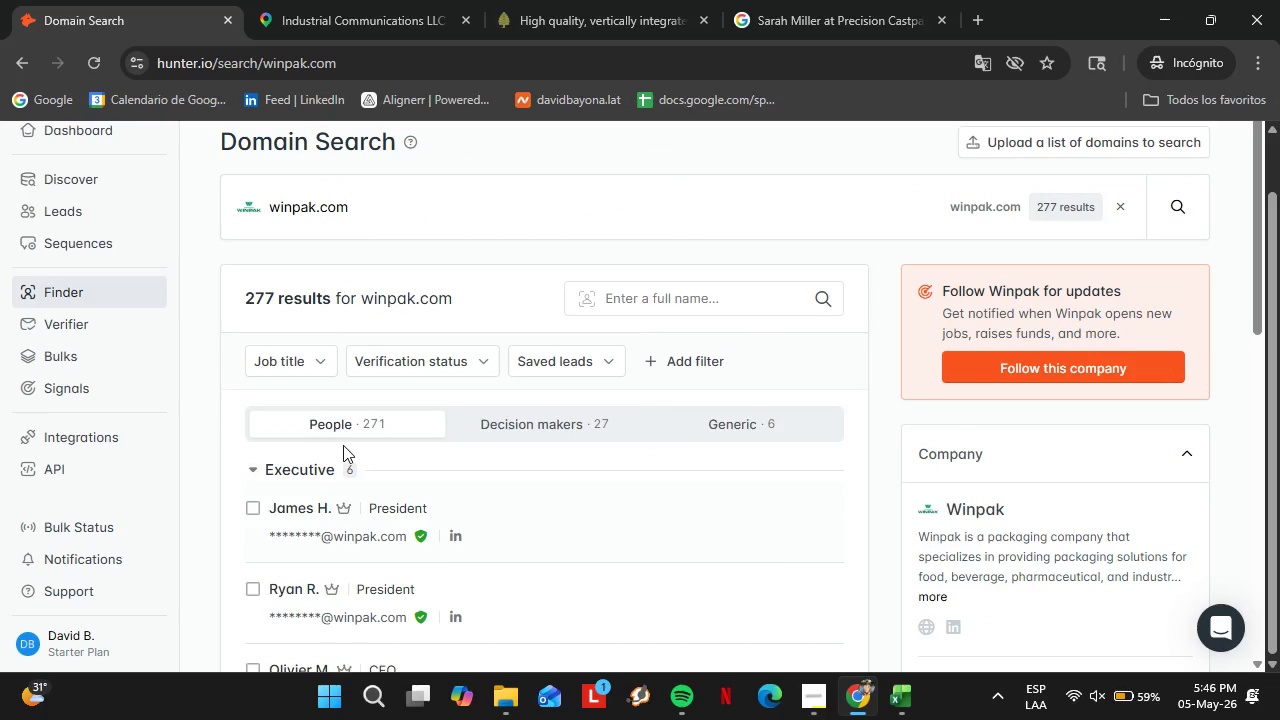 
left_click([294, 360])
 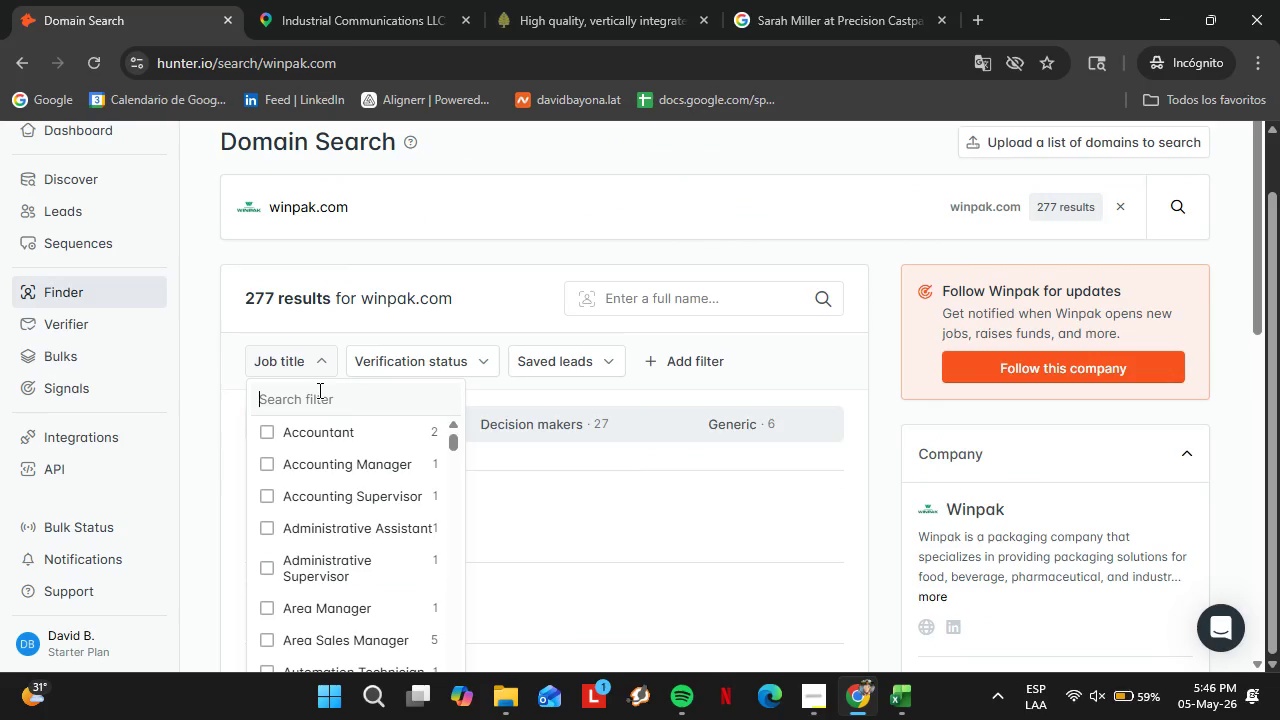 
left_click_drag(start_coordinate=[318, 390], to_coordinate=[323, 390])
 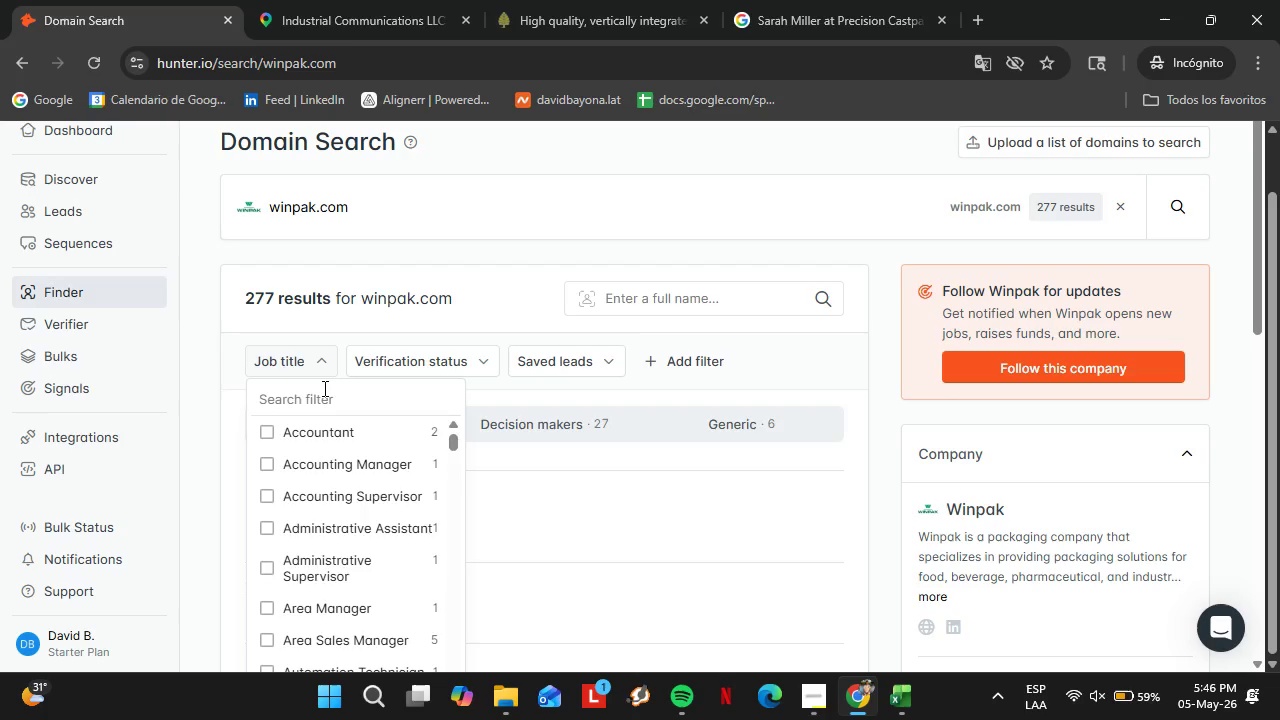 
type(fin)
 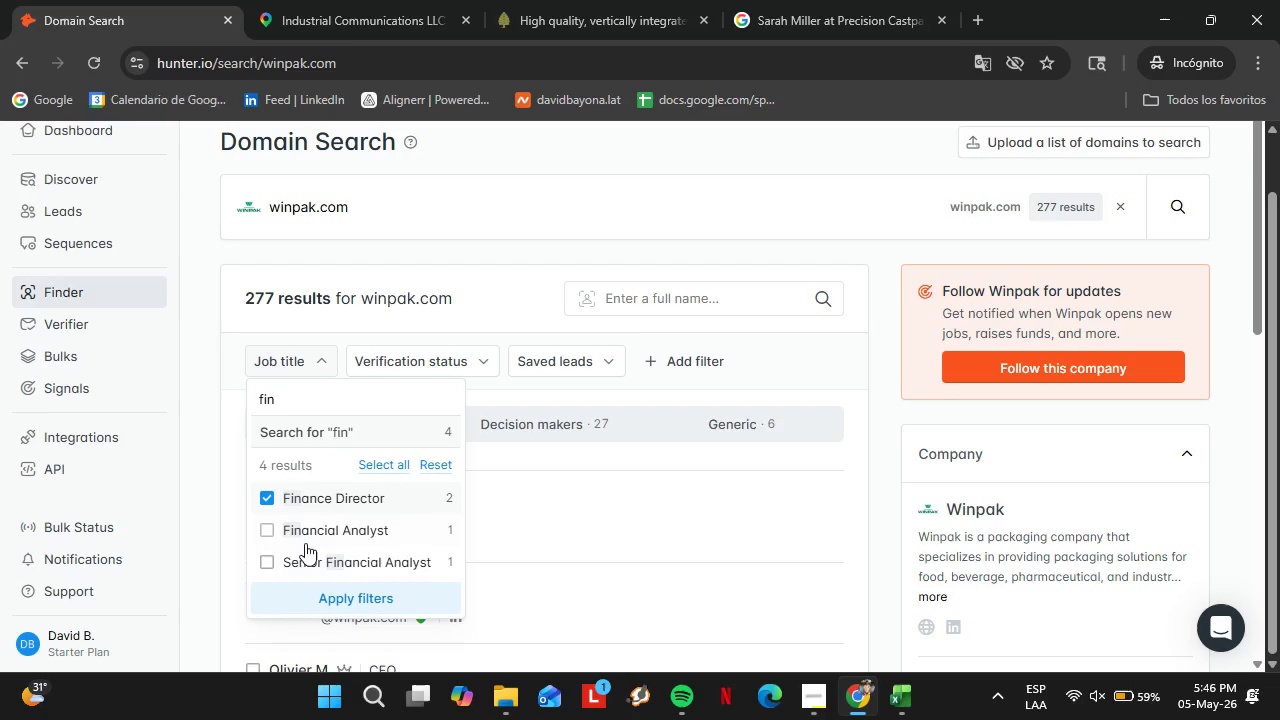 
left_click([329, 594])
 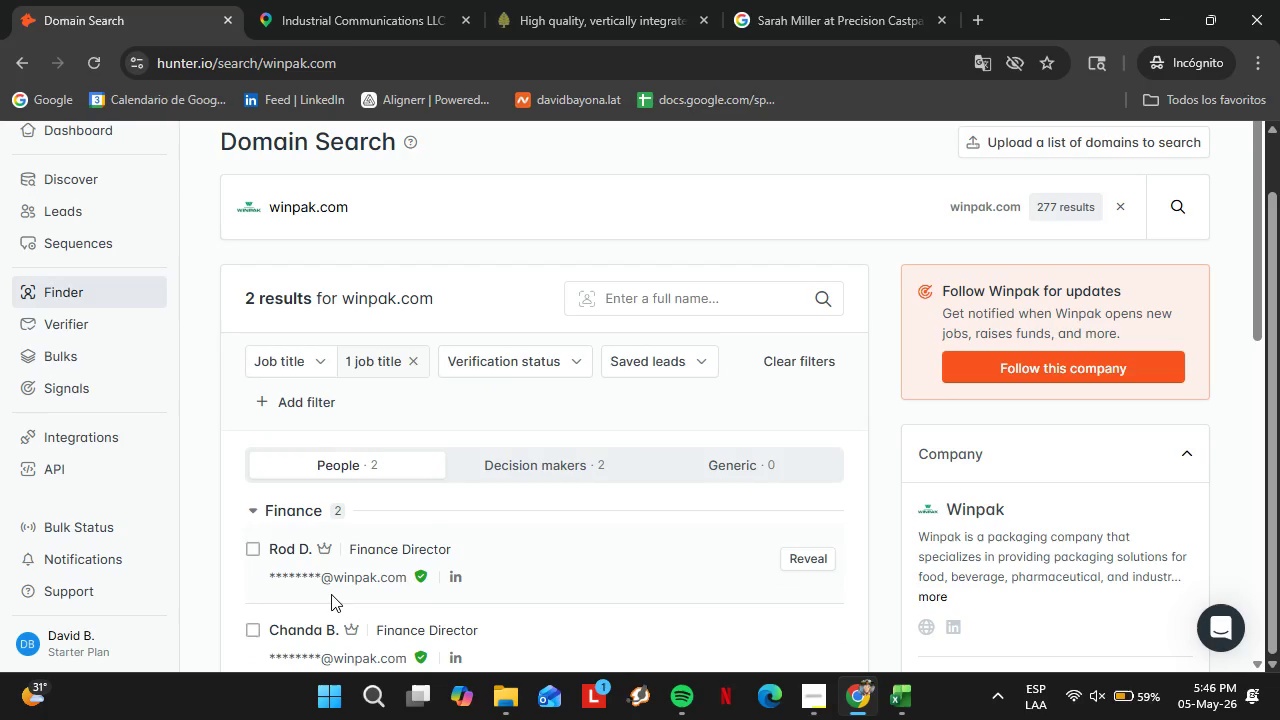 
wait(5.59)
 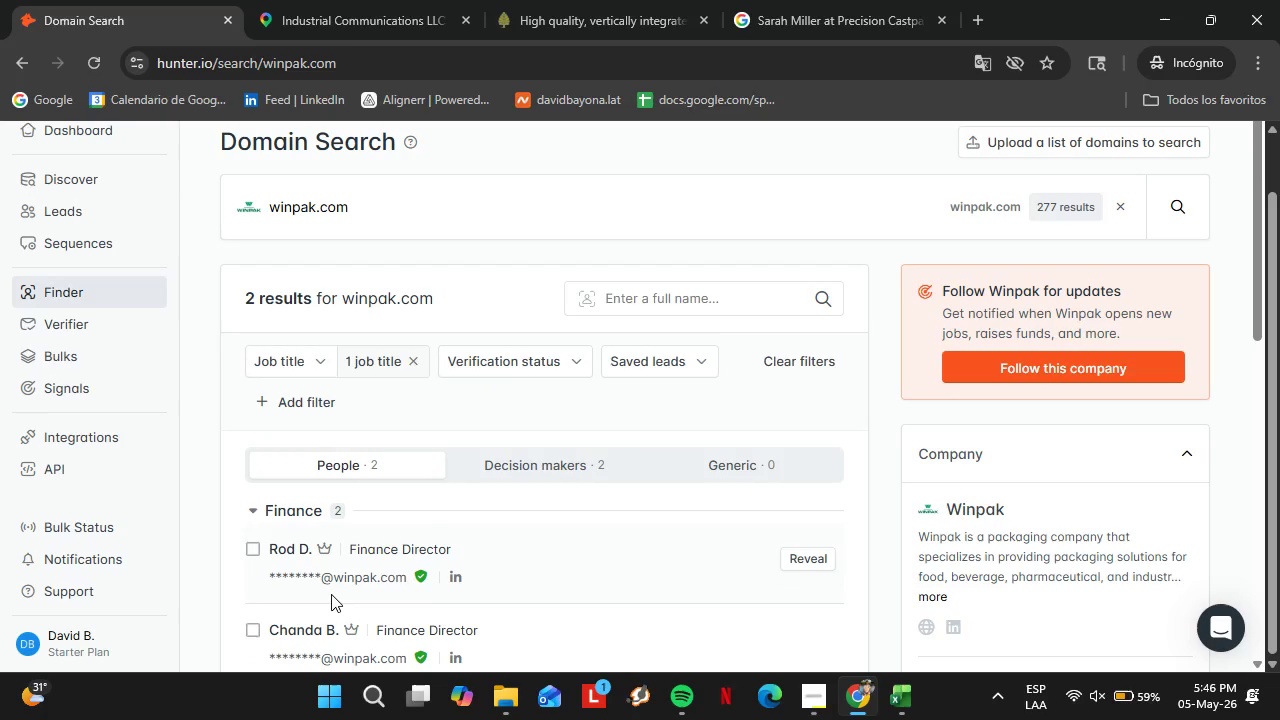 
left_click([819, 566])
 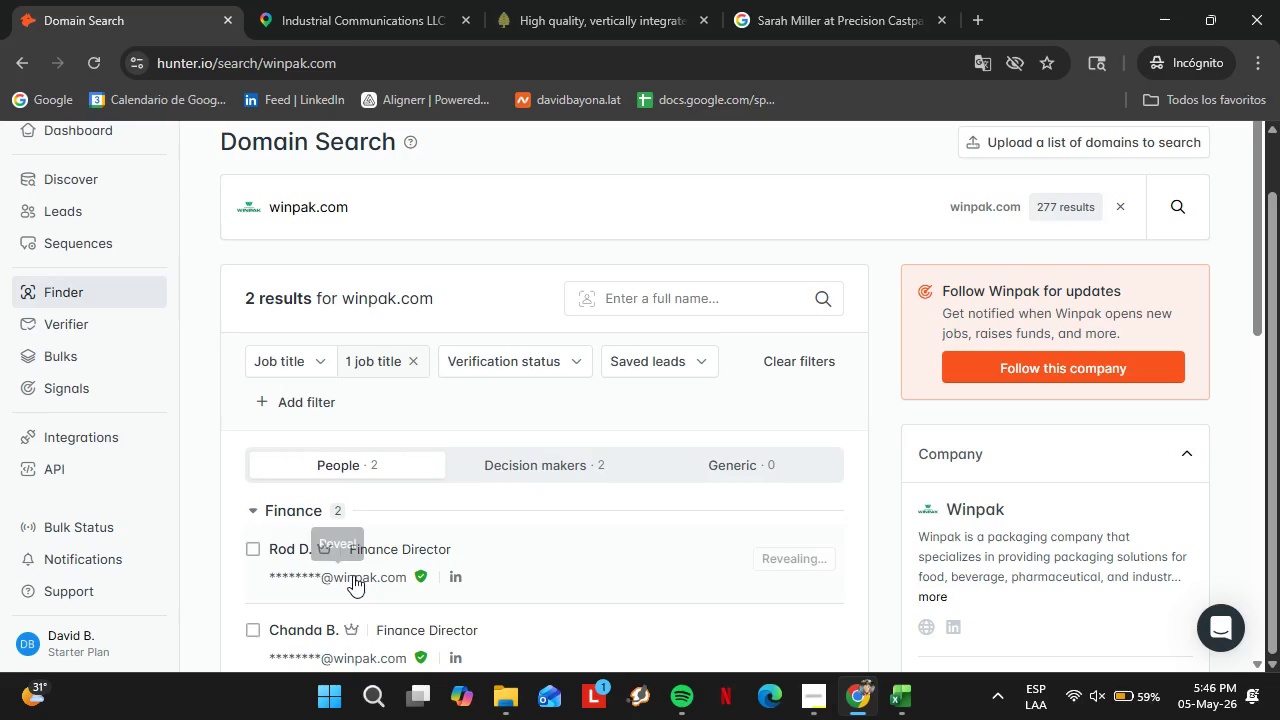 
left_click([765, 543])
 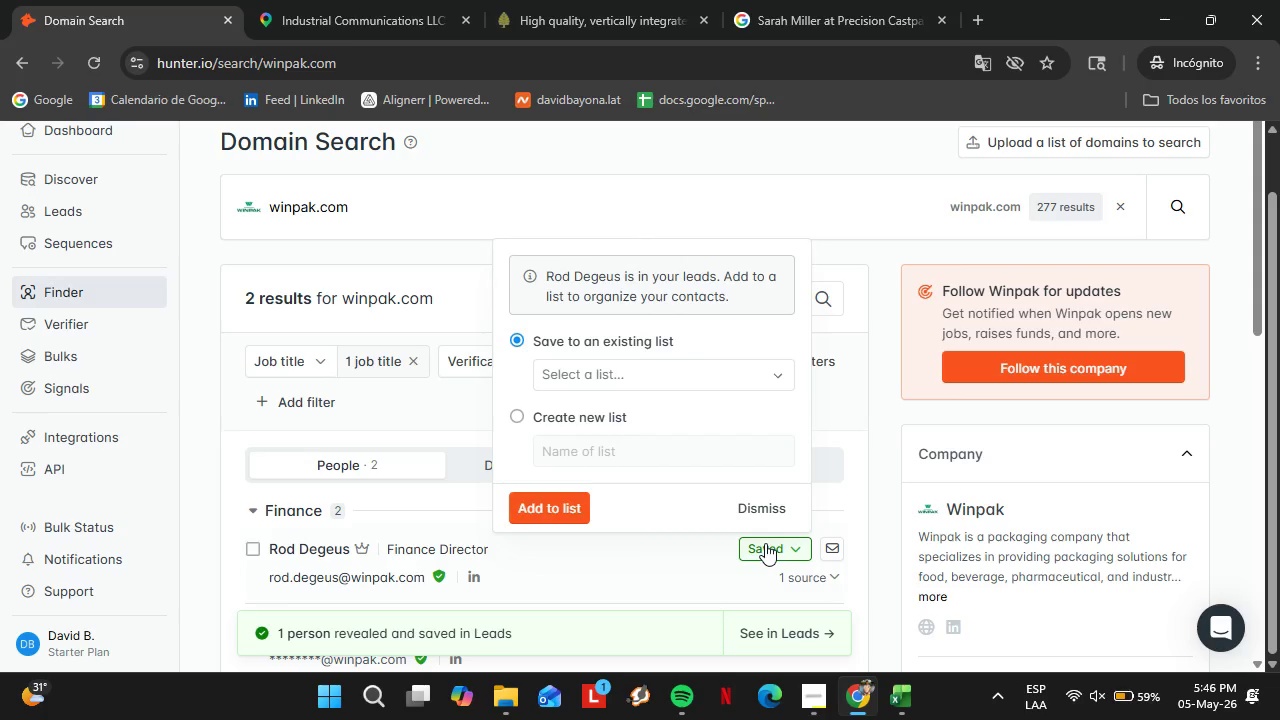 
double_click([603, 366])
 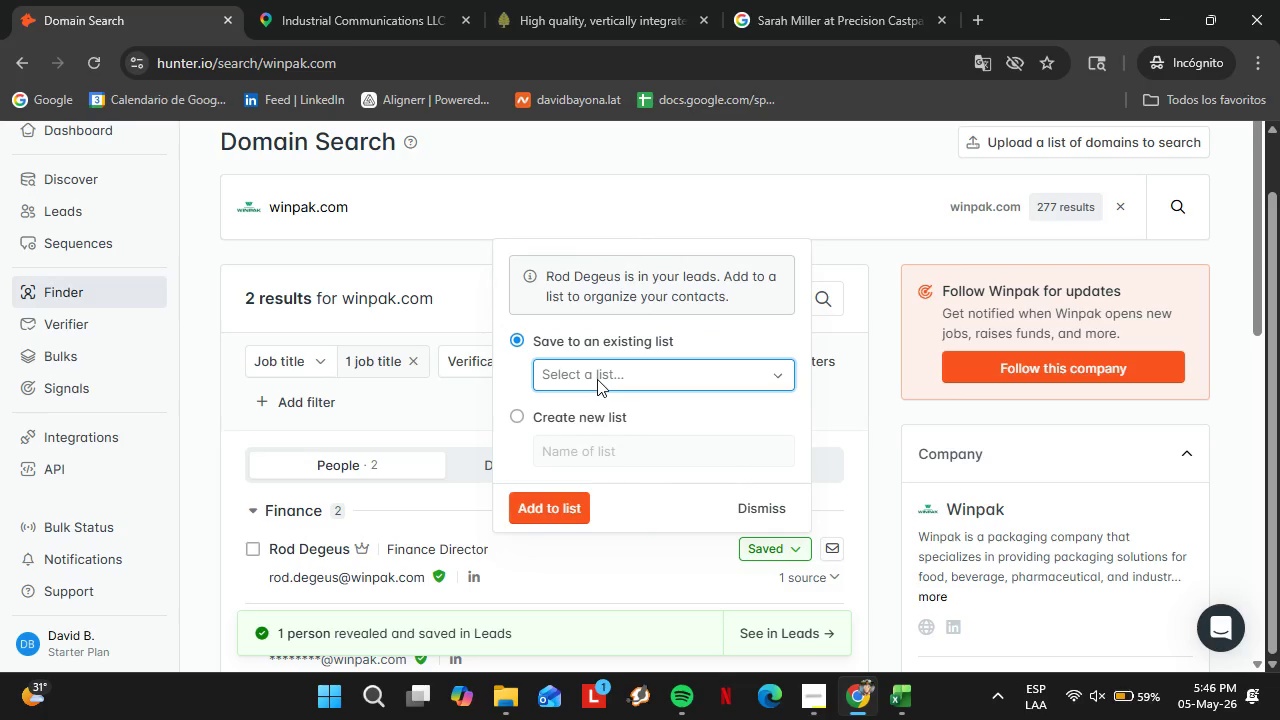 
left_click([597, 379])
 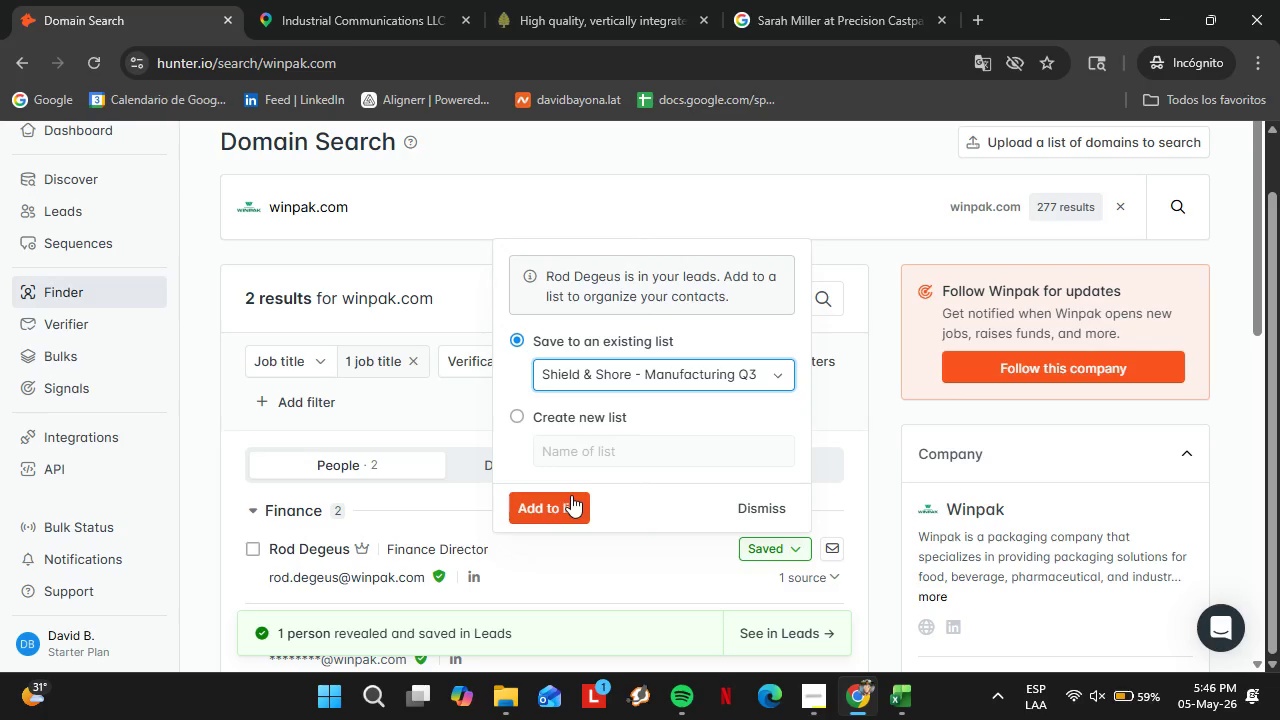 
double_click([570, 495])
 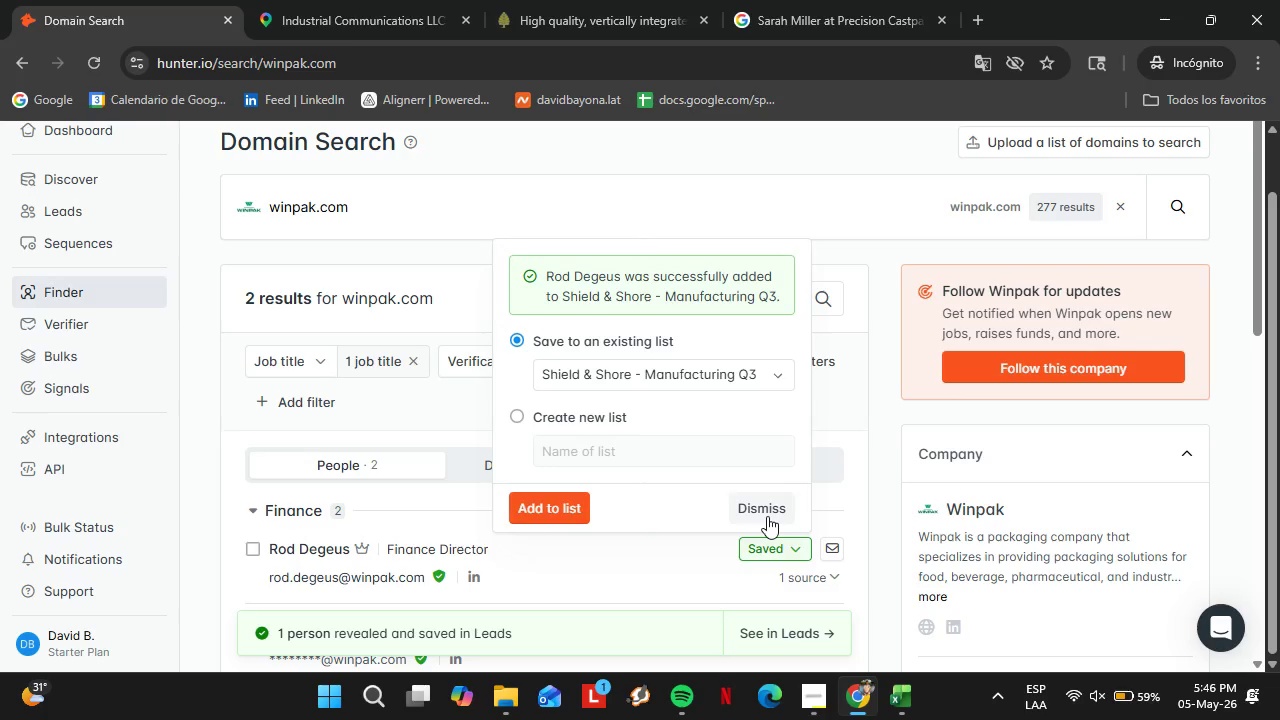 
left_click([767, 516])
 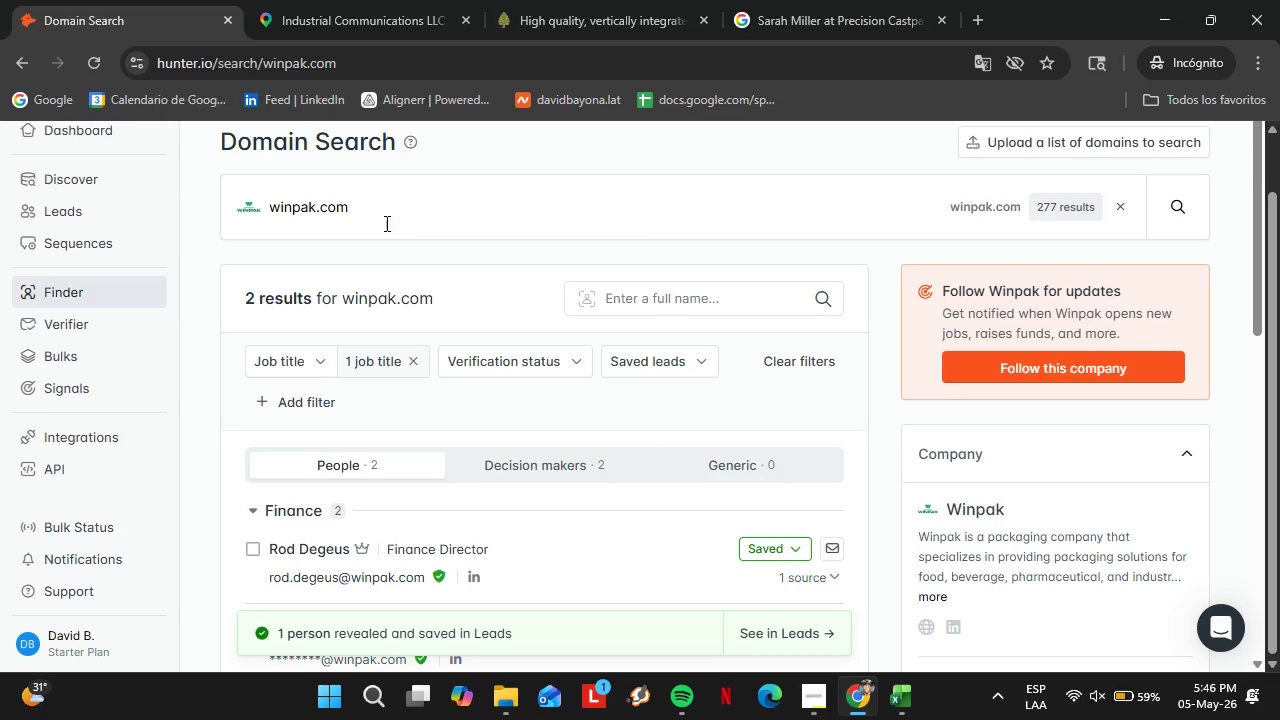 
double_click([385, 223])
 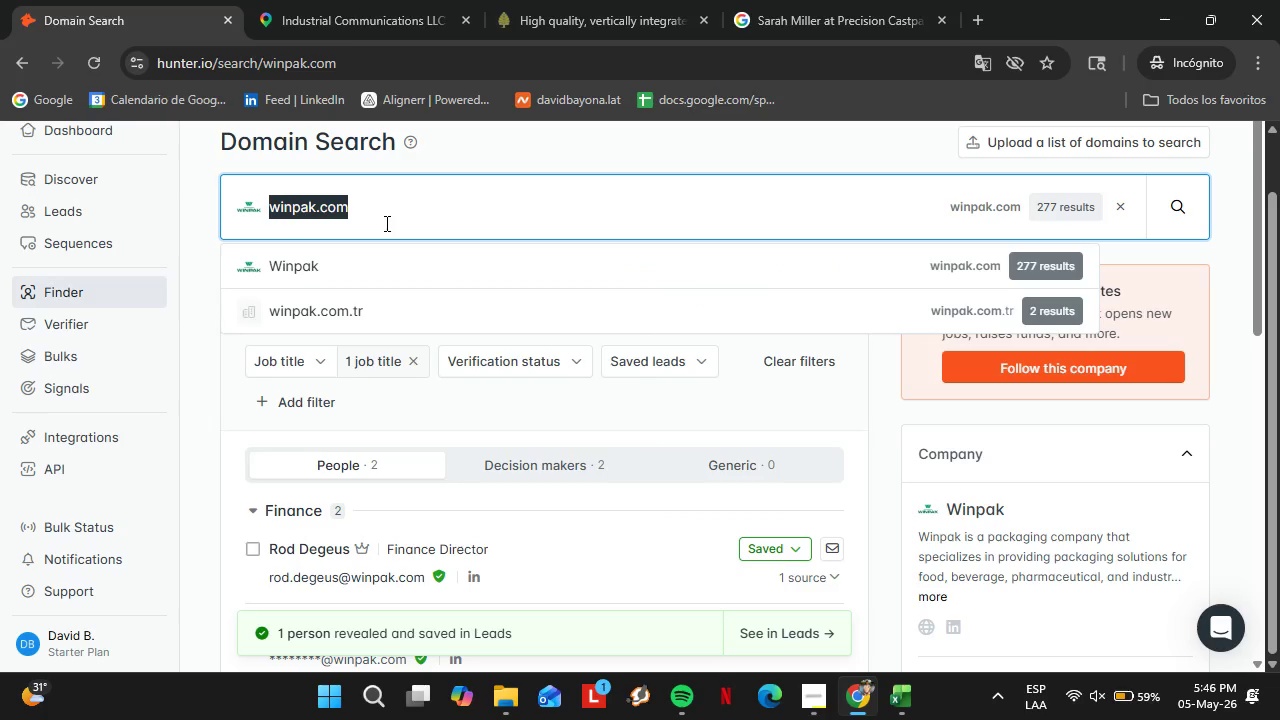 
triple_click([385, 223])
 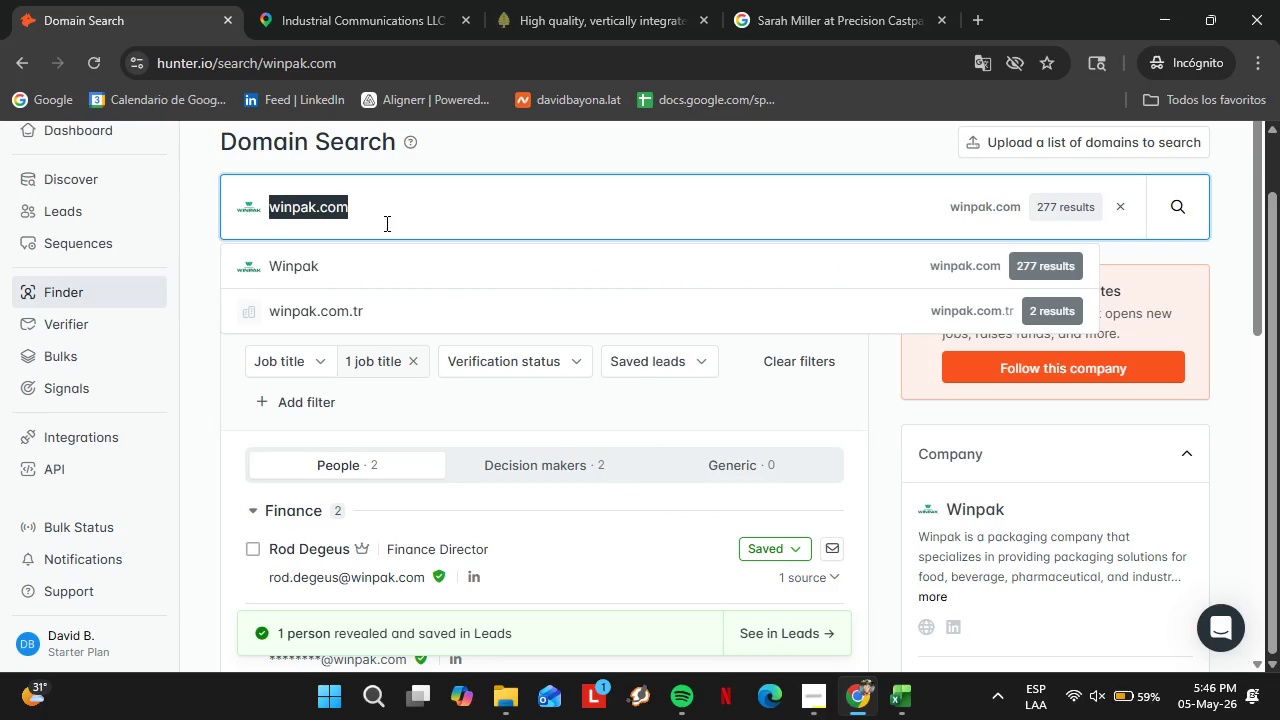 
type(proampac.com)
 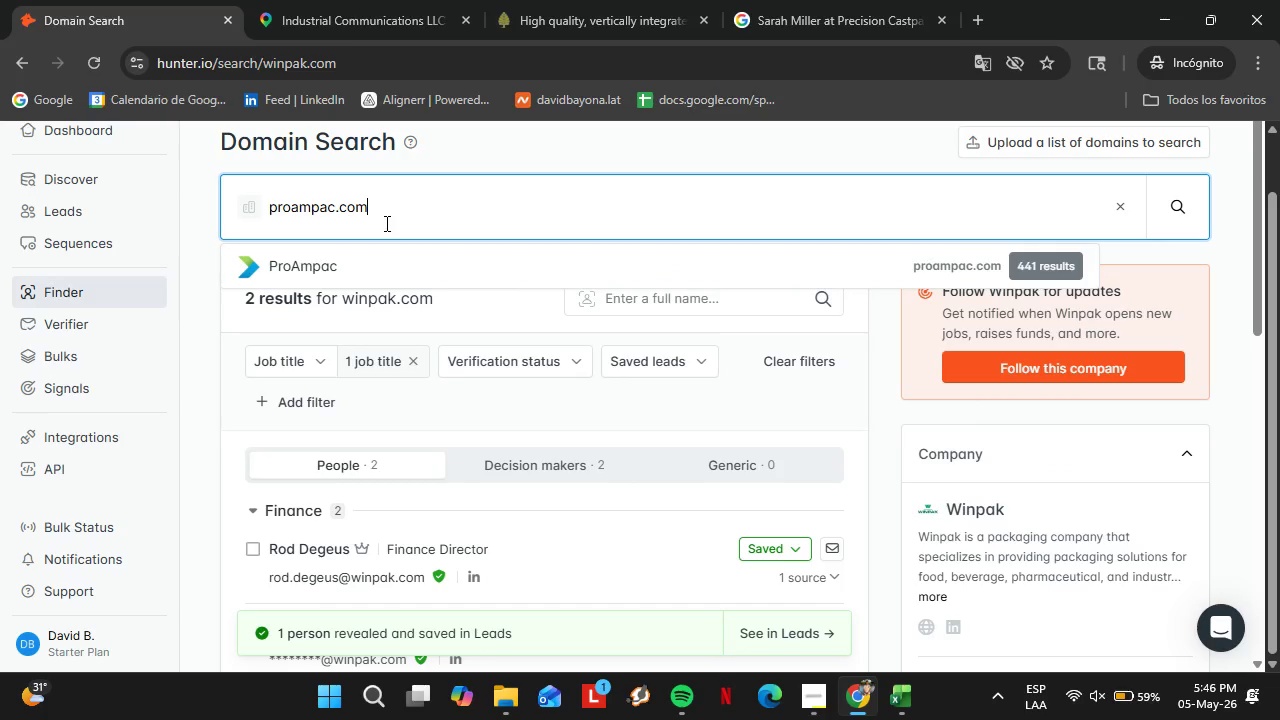 
key(Enter)
 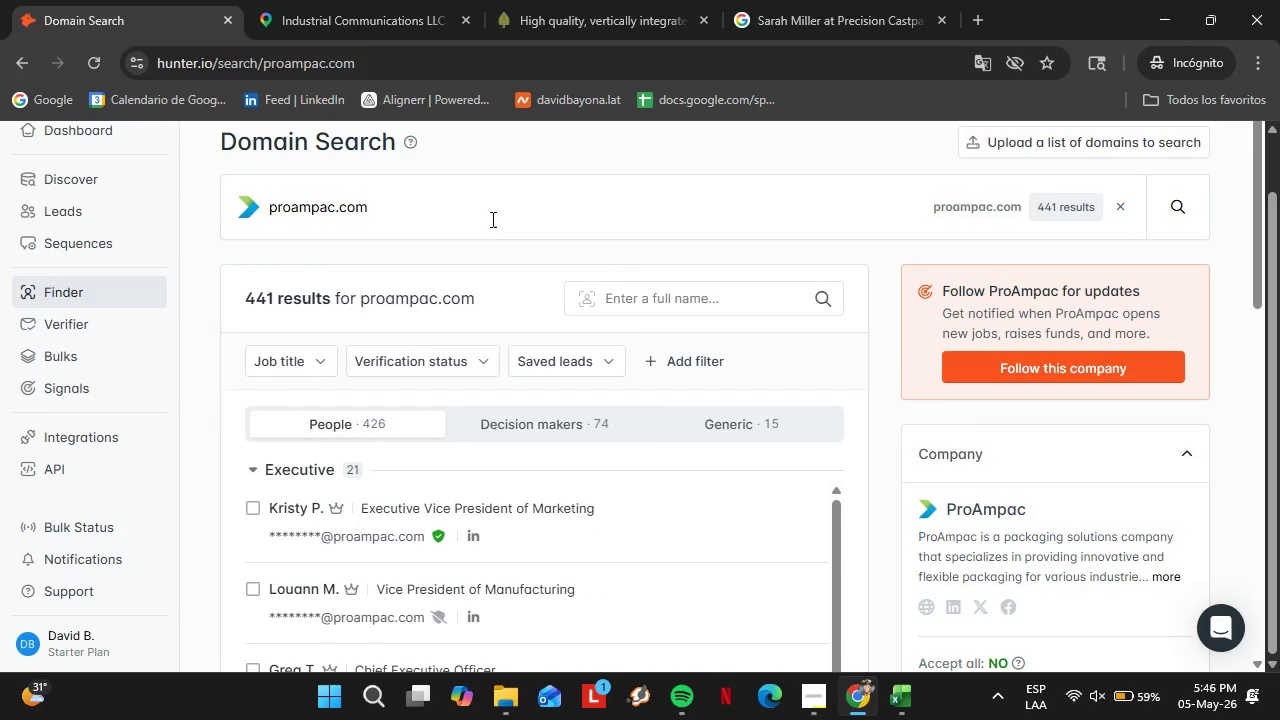 
wait(6.14)
 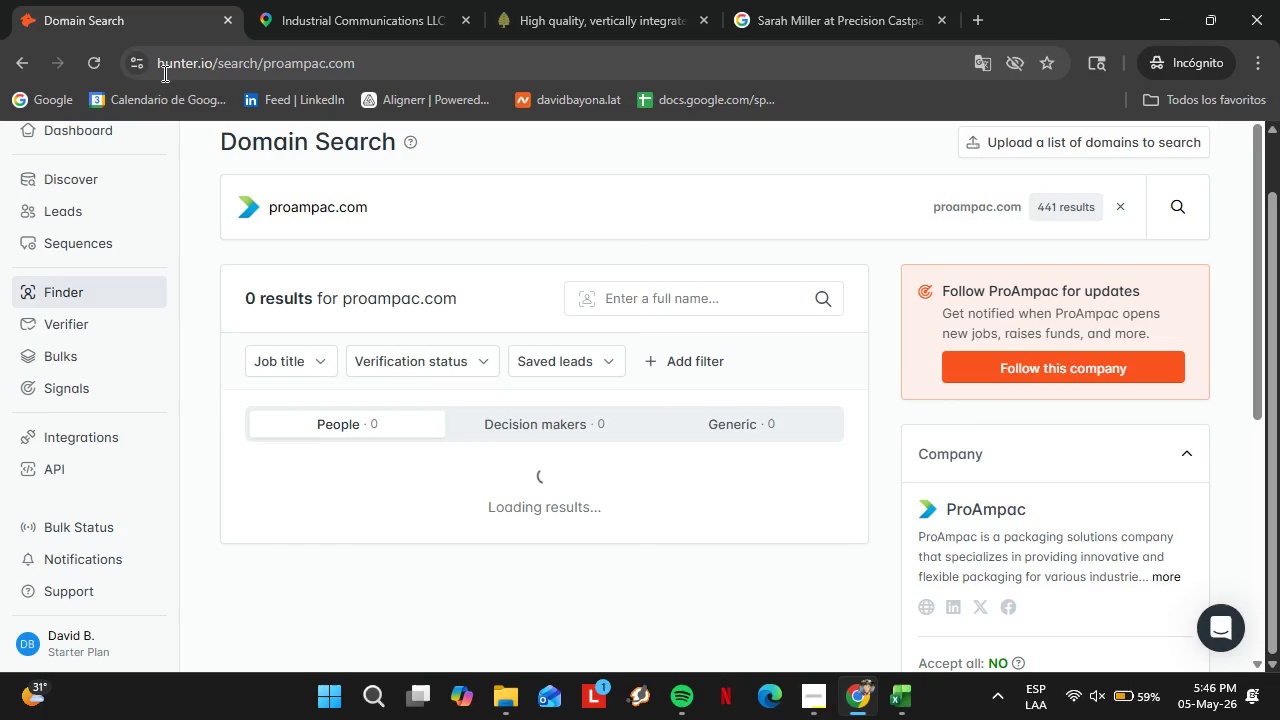 
scroll: coordinate [447, 292], scroll_direction: down, amount: 3.0
 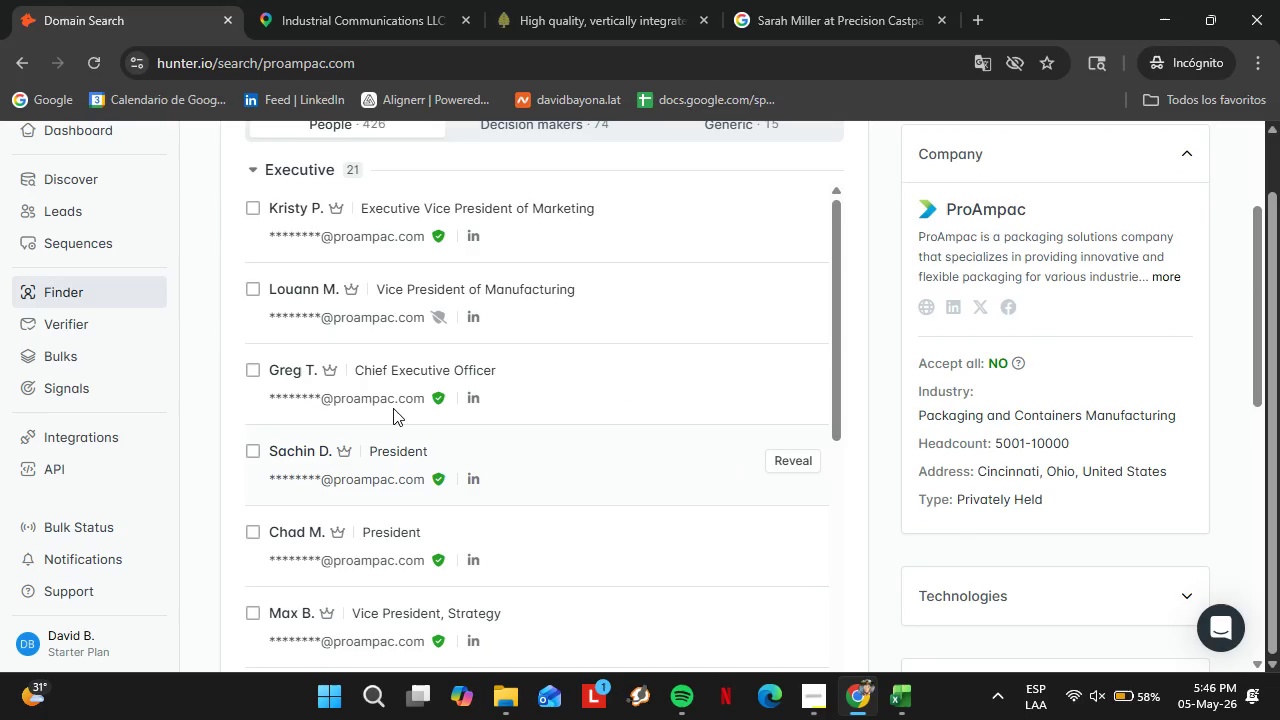 
scroll: coordinate [326, 345], scroll_direction: up, amount: 2.0
 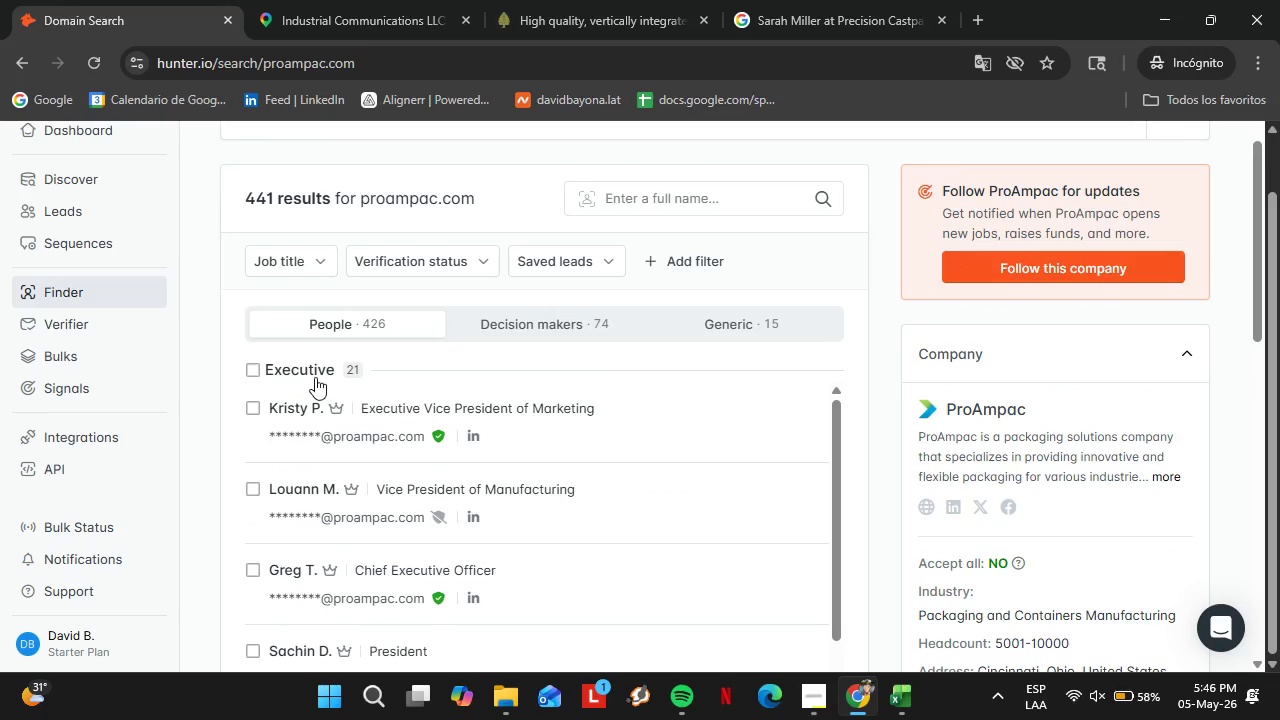 
left_click([315, 377])
 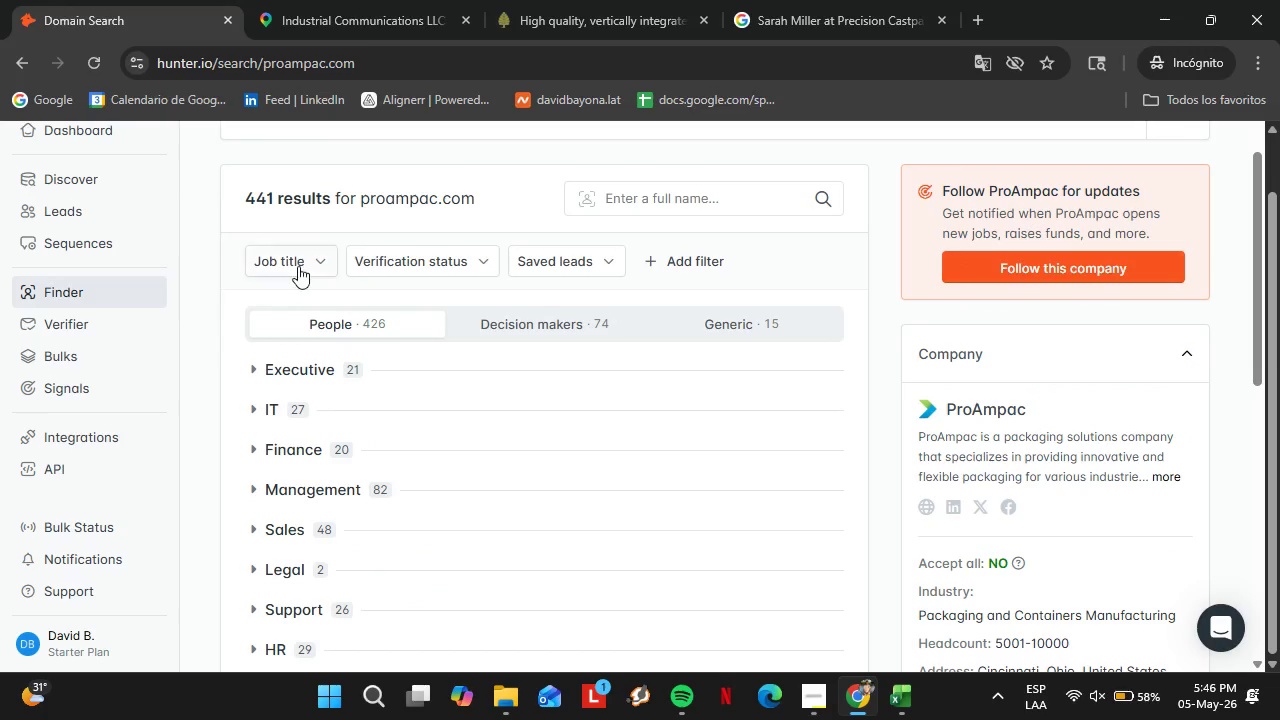 
double_click([298, 266])
 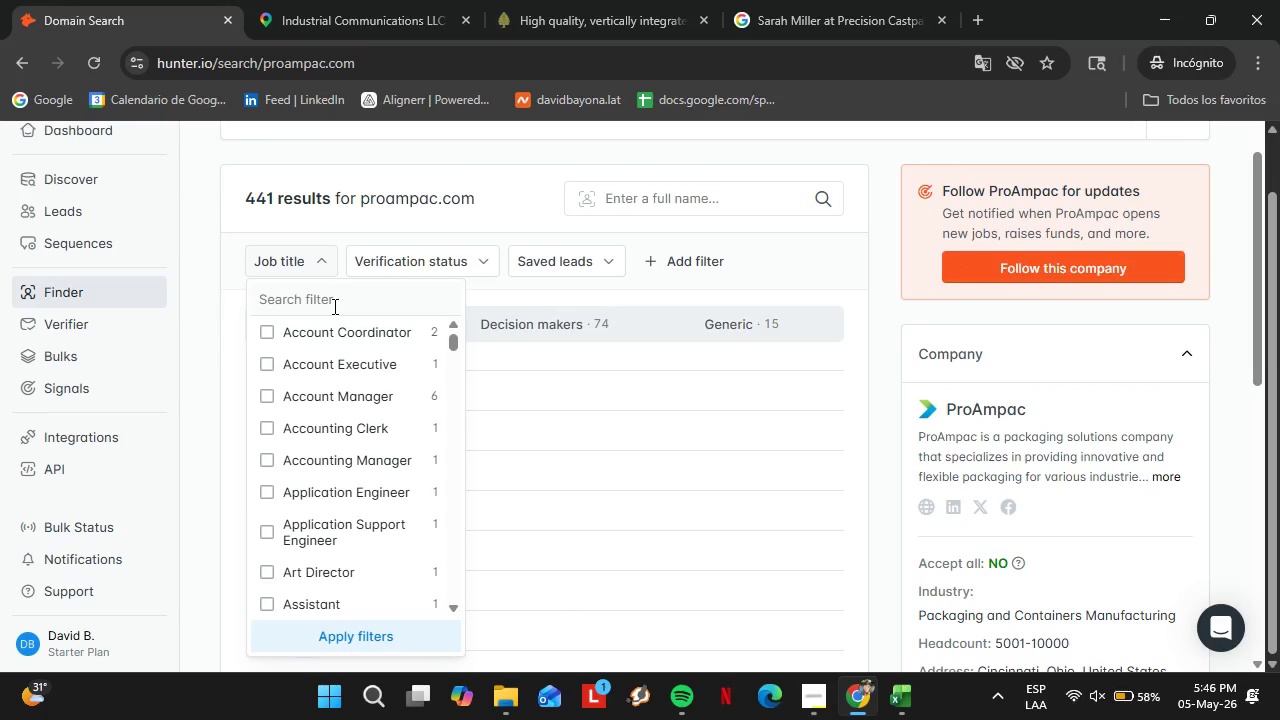 
triple_click([333, 306])
 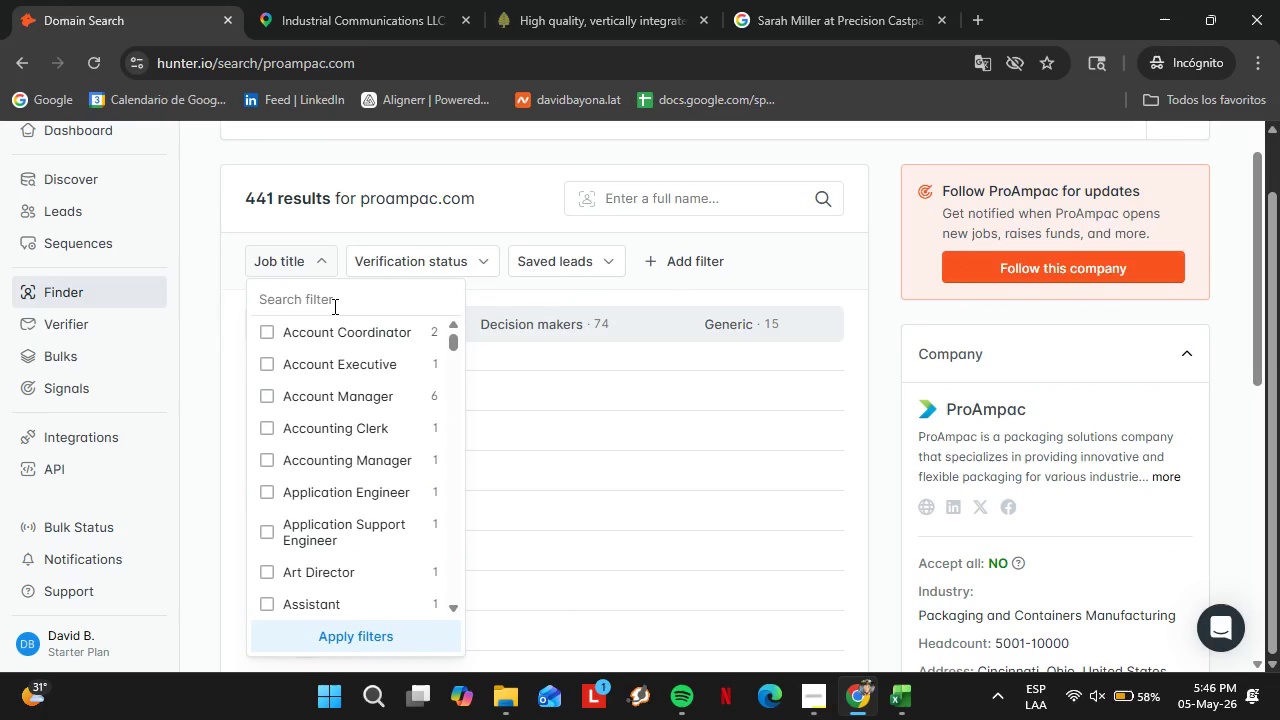 
type(finan)
 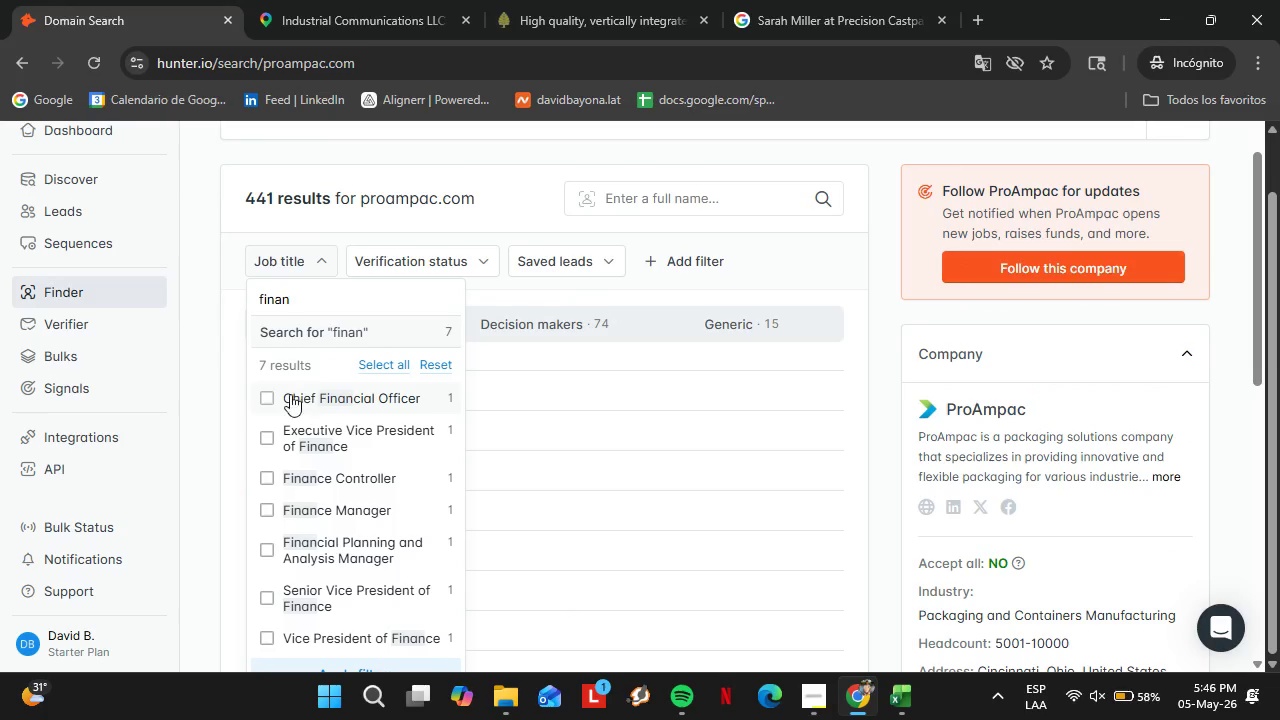 
left_click([273, 395])
 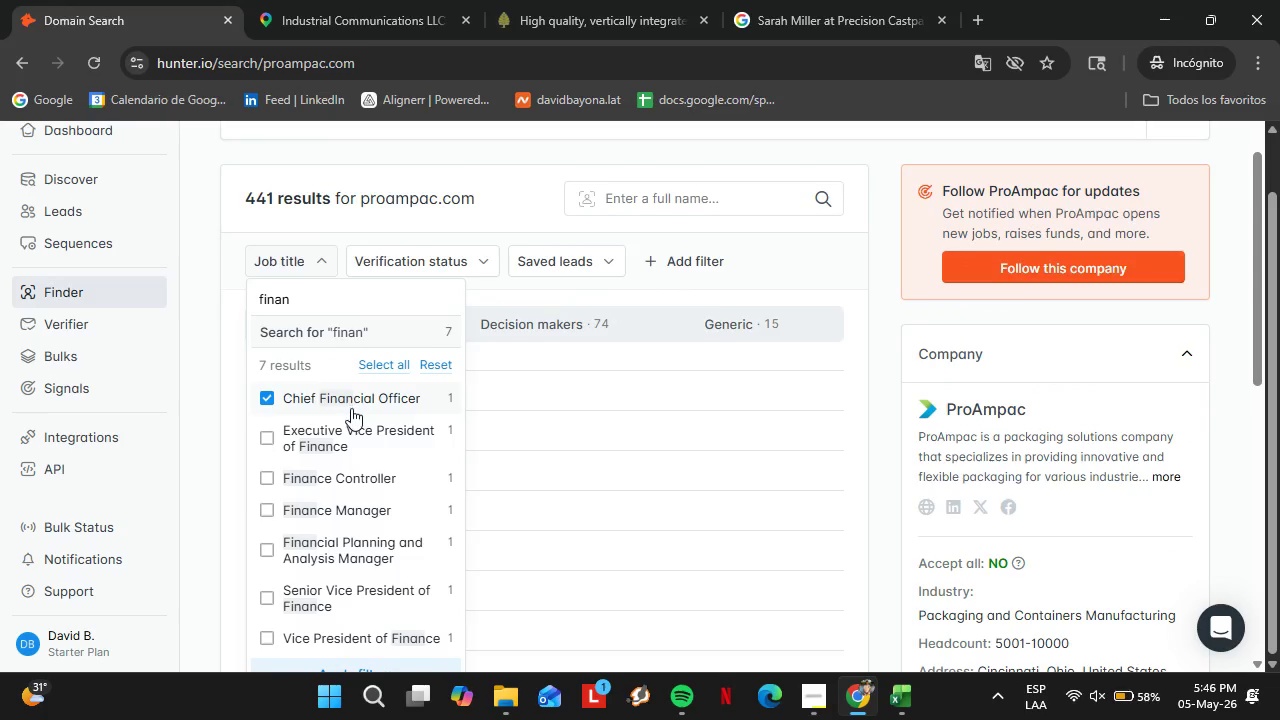 
scroll: coordinate [353, 408], scroll_direction: down, amount: 1.0
 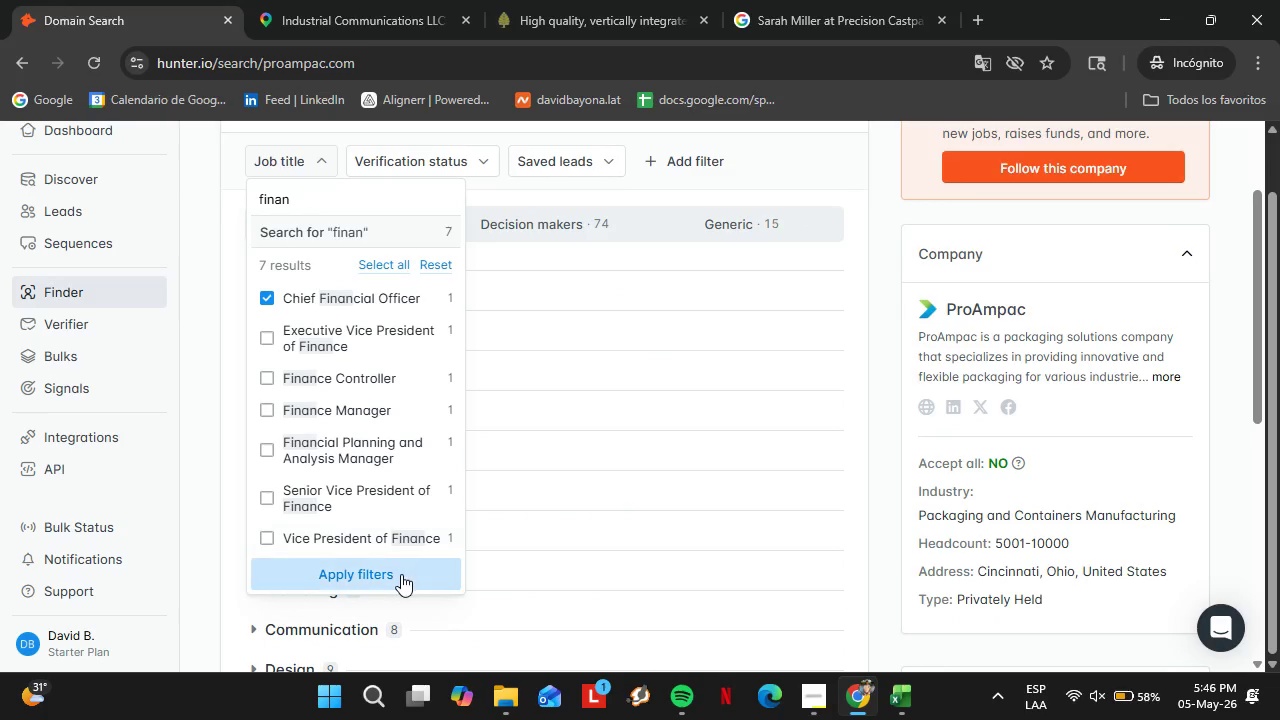 
left_click([401, 574])
 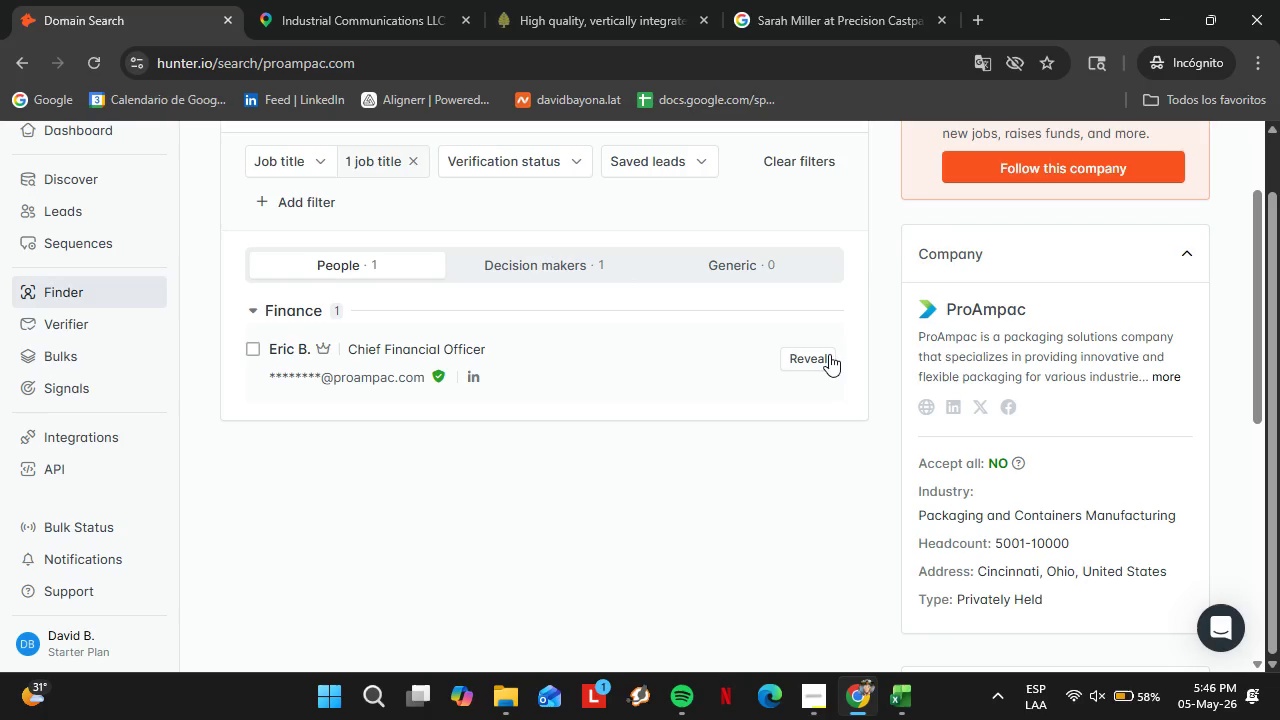 
left_click([828, 354])
 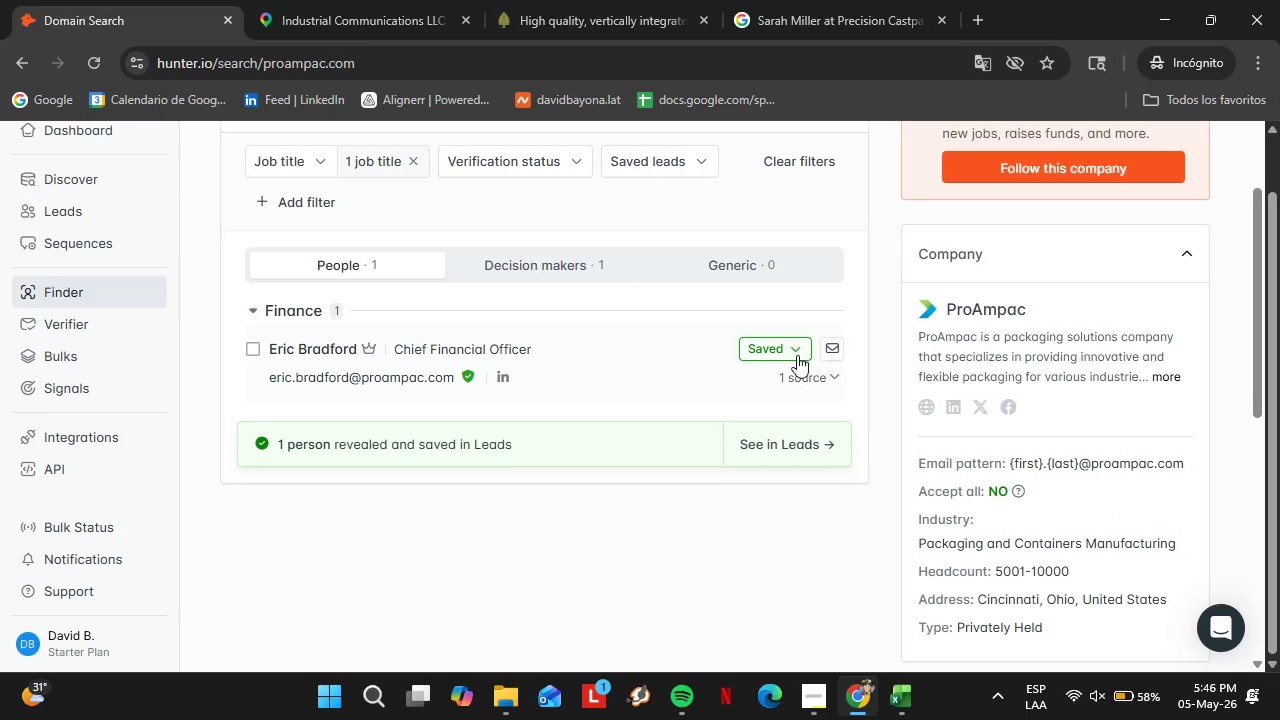 
left_click([788, 350])
 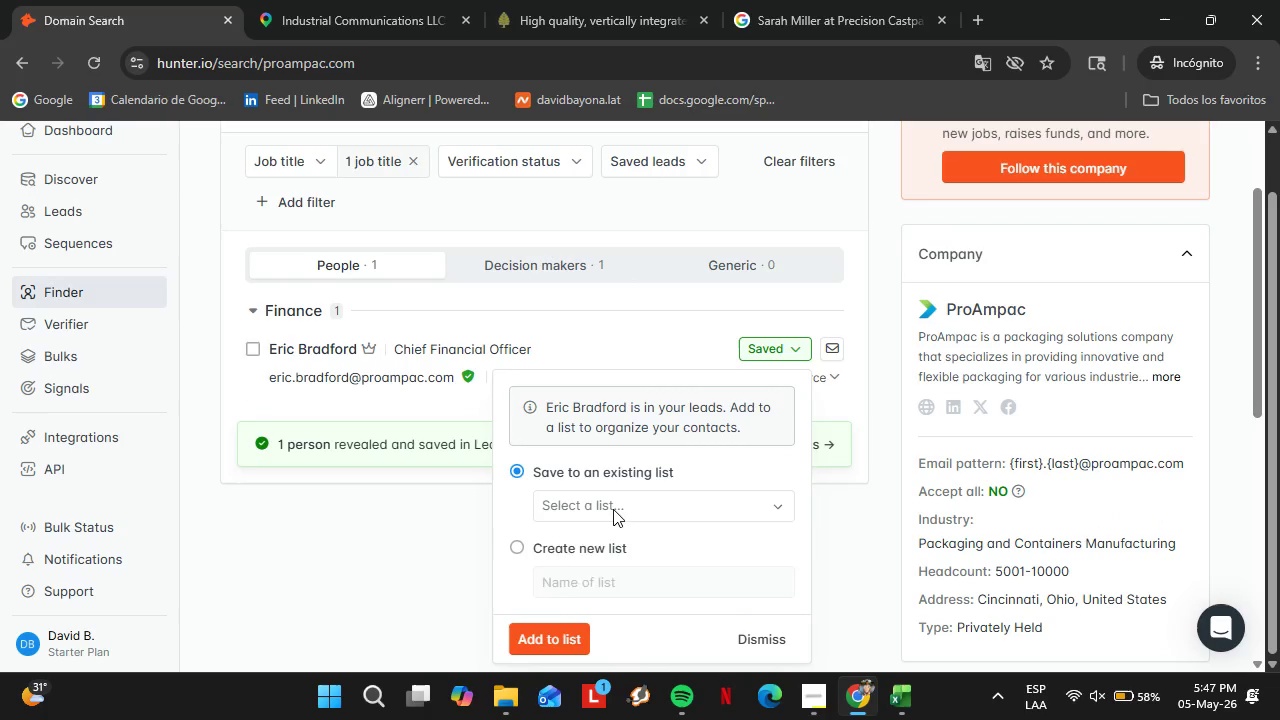 
left_click([613, 509])
 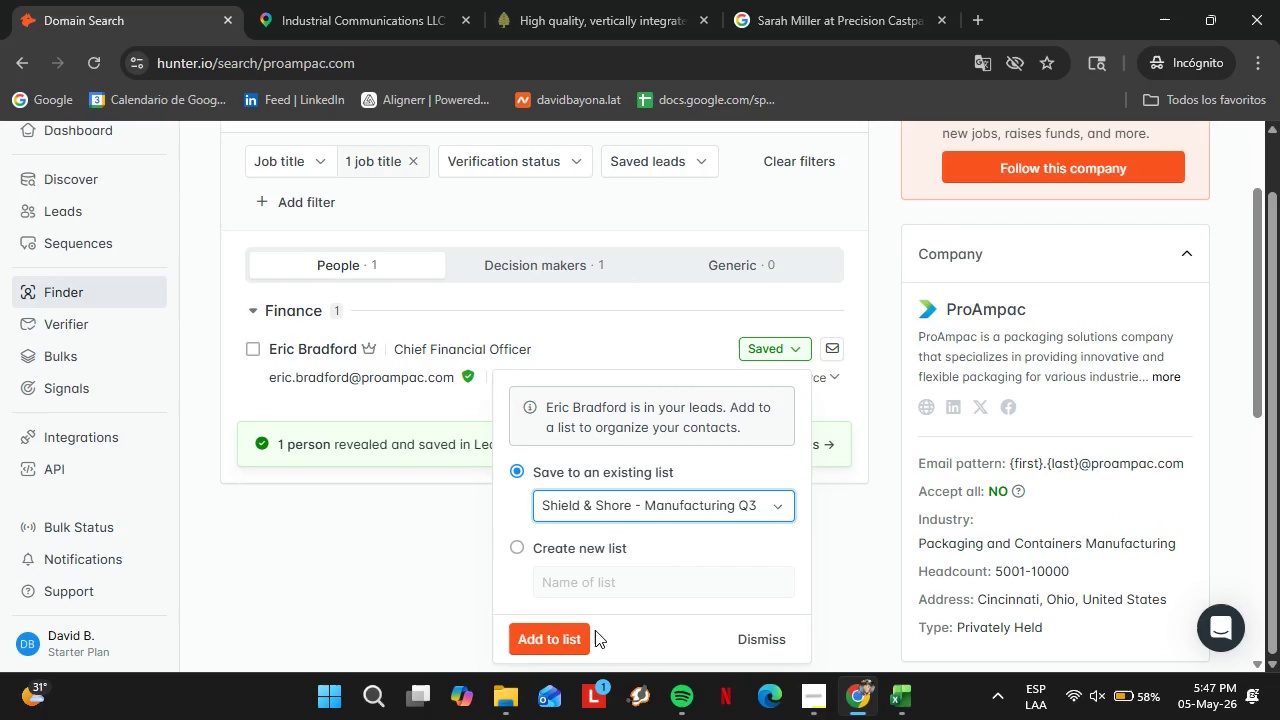 
double_click([565, 646])
 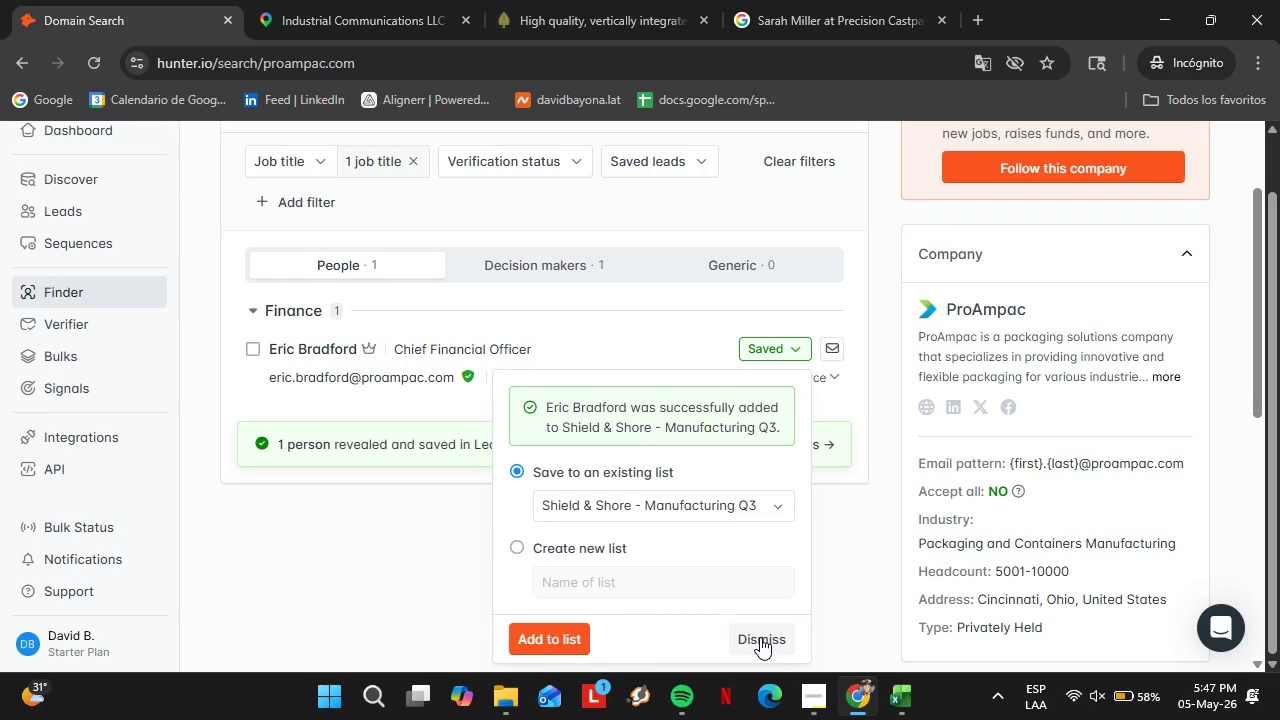 
left_click([760, 637])
 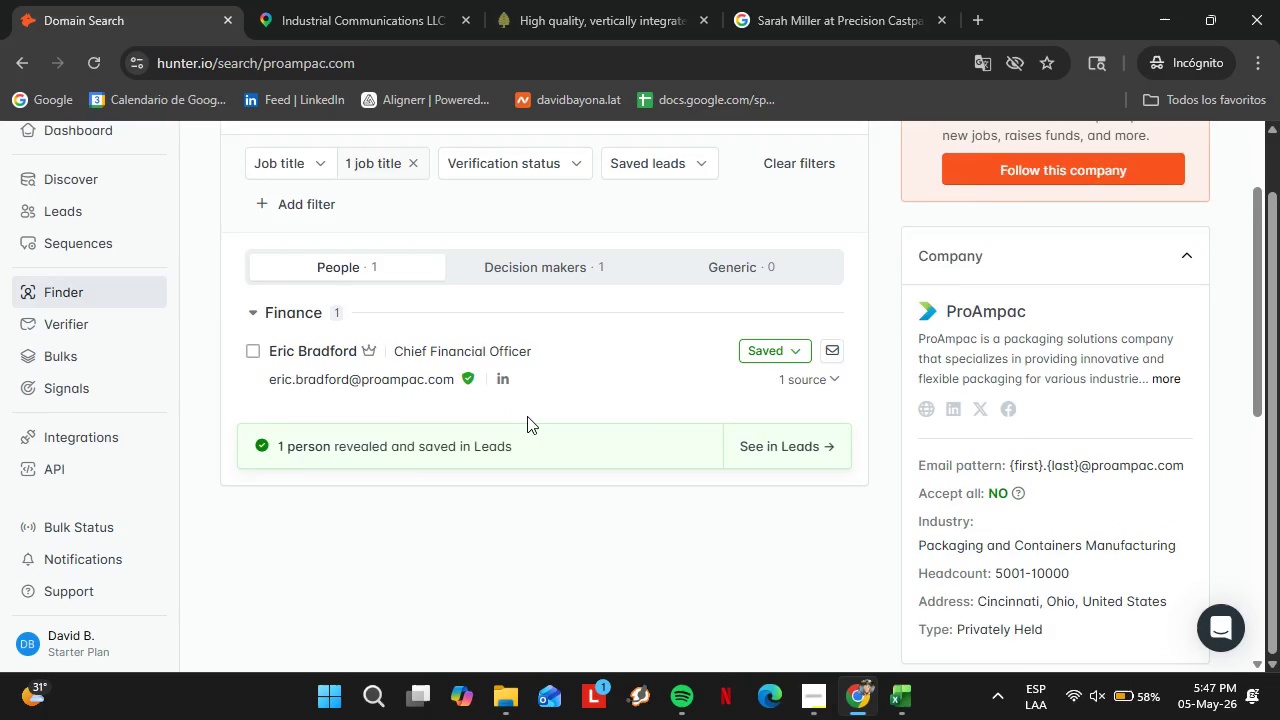 
scroll: coordinate [516, 418], scroll_direction: up, amount: 3.0
 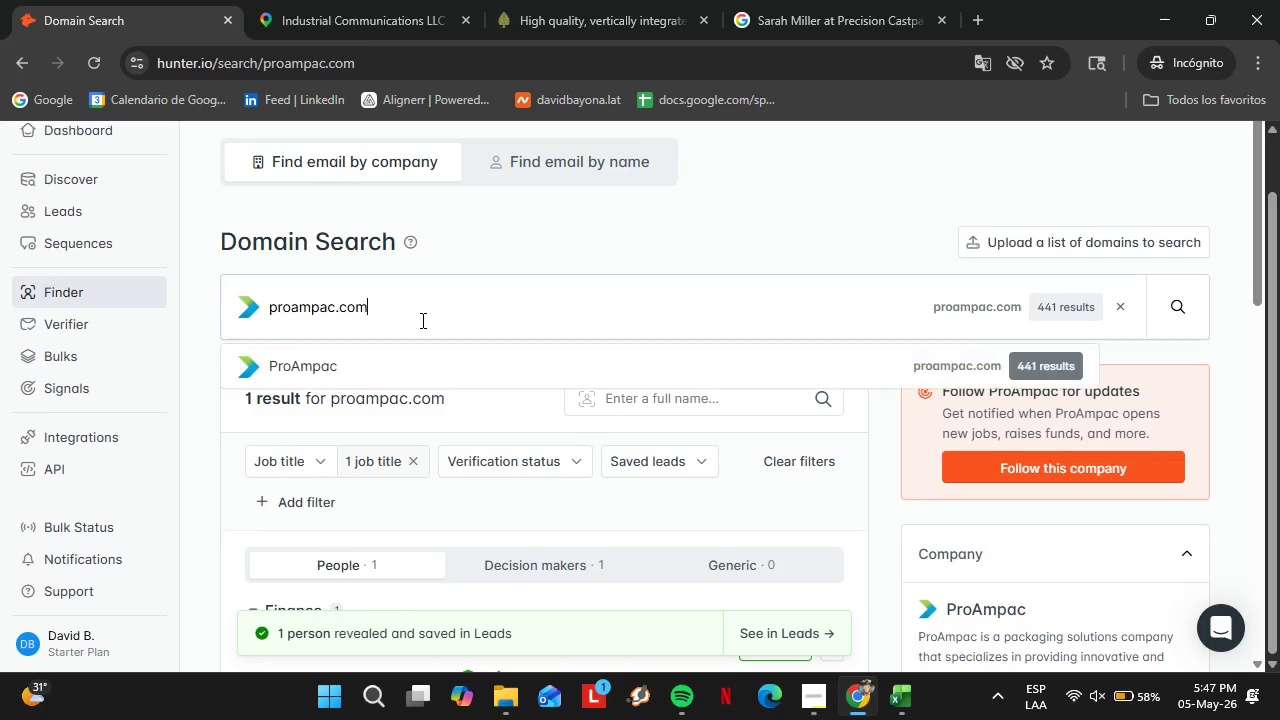 
double_click([421, 320])
 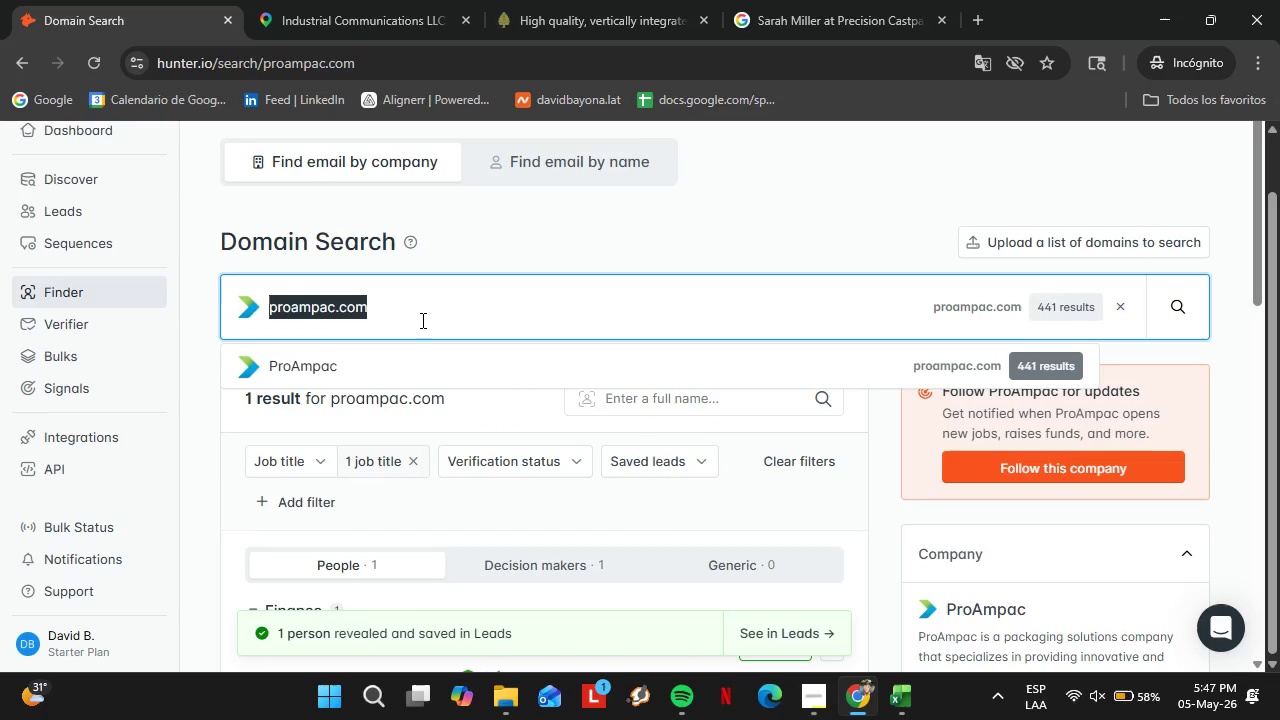 
triple_click([421, 320])
 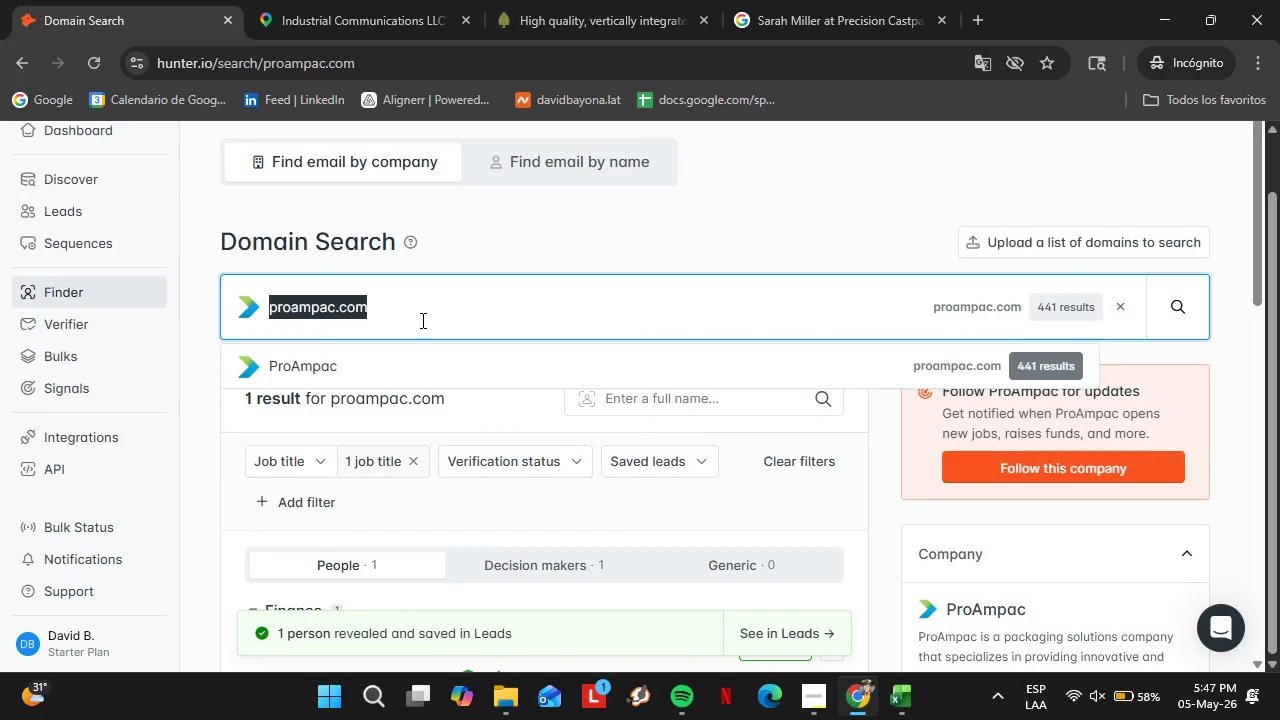 
type(multilcolor.com)
 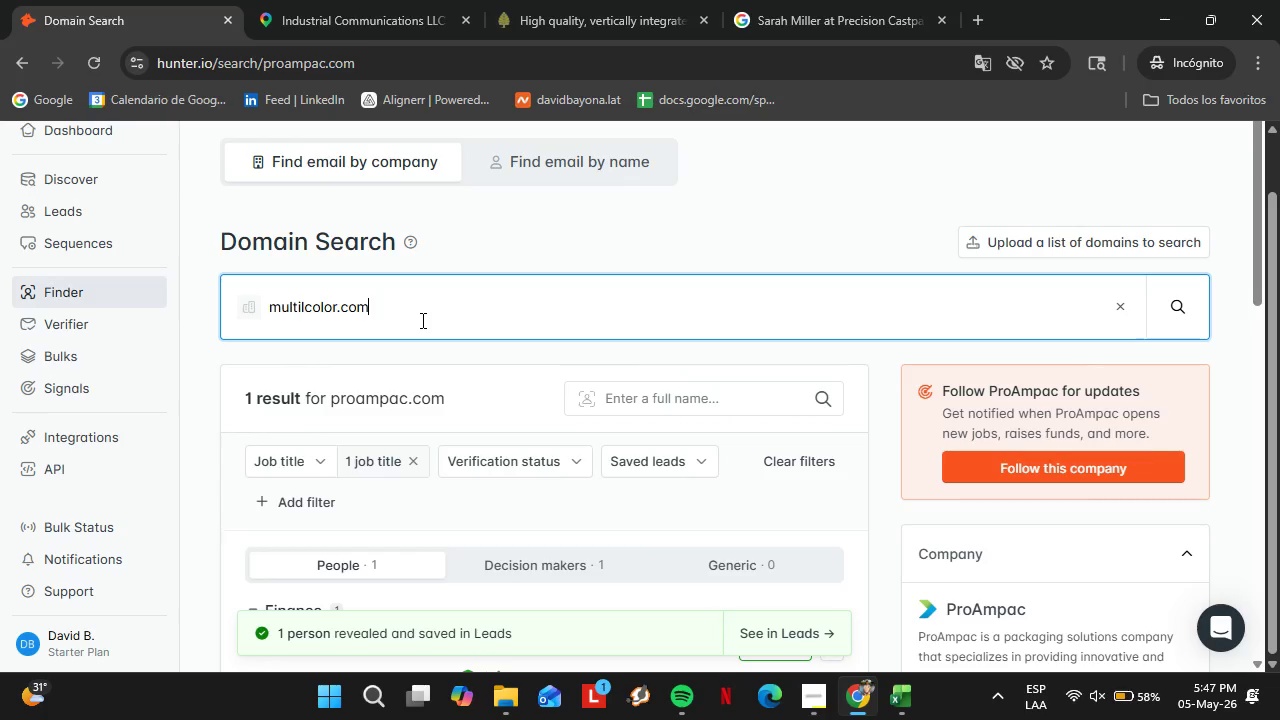 
key(Enter)
 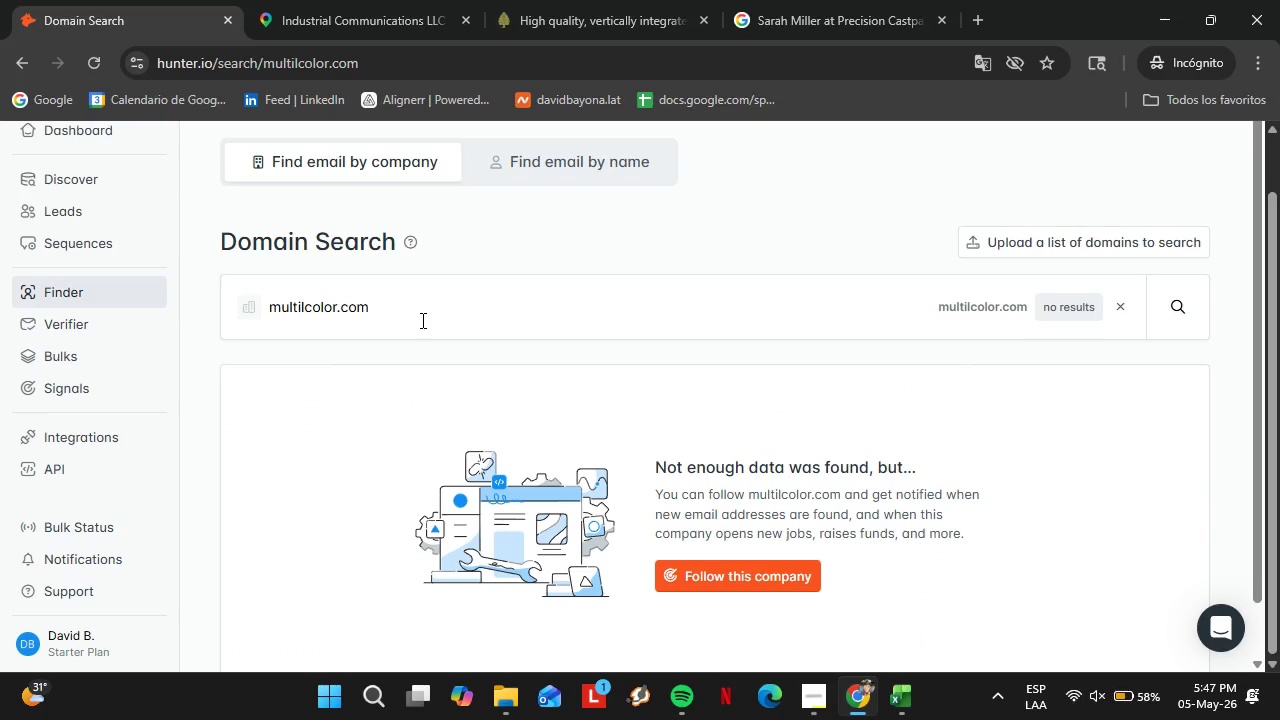 
double_click([420, 320])
 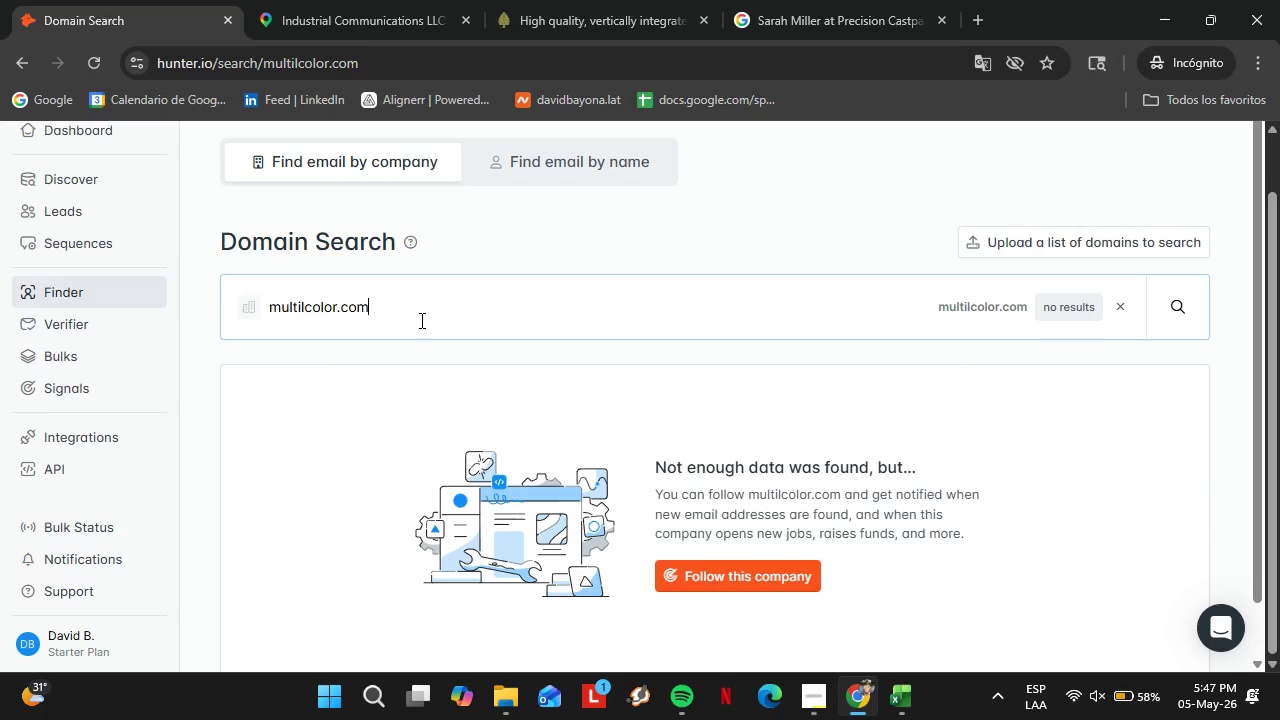 
triple_click([420, 320])
 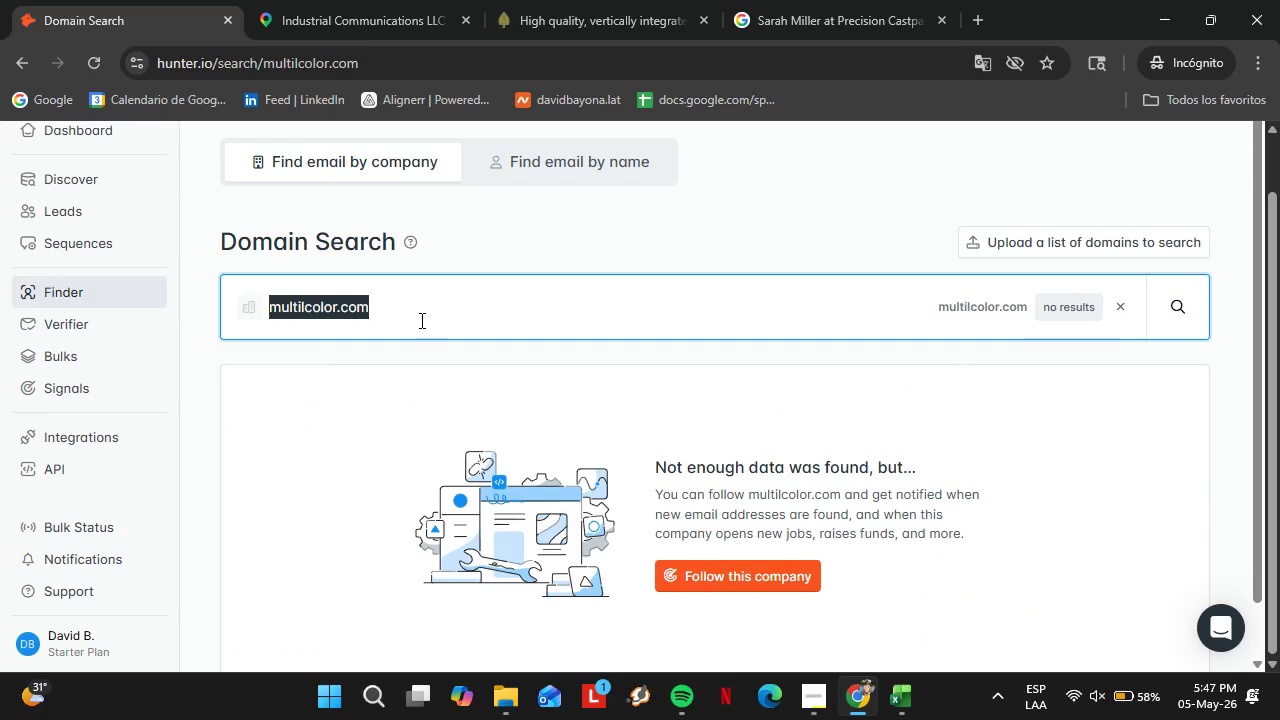 
type(clysar.com)
 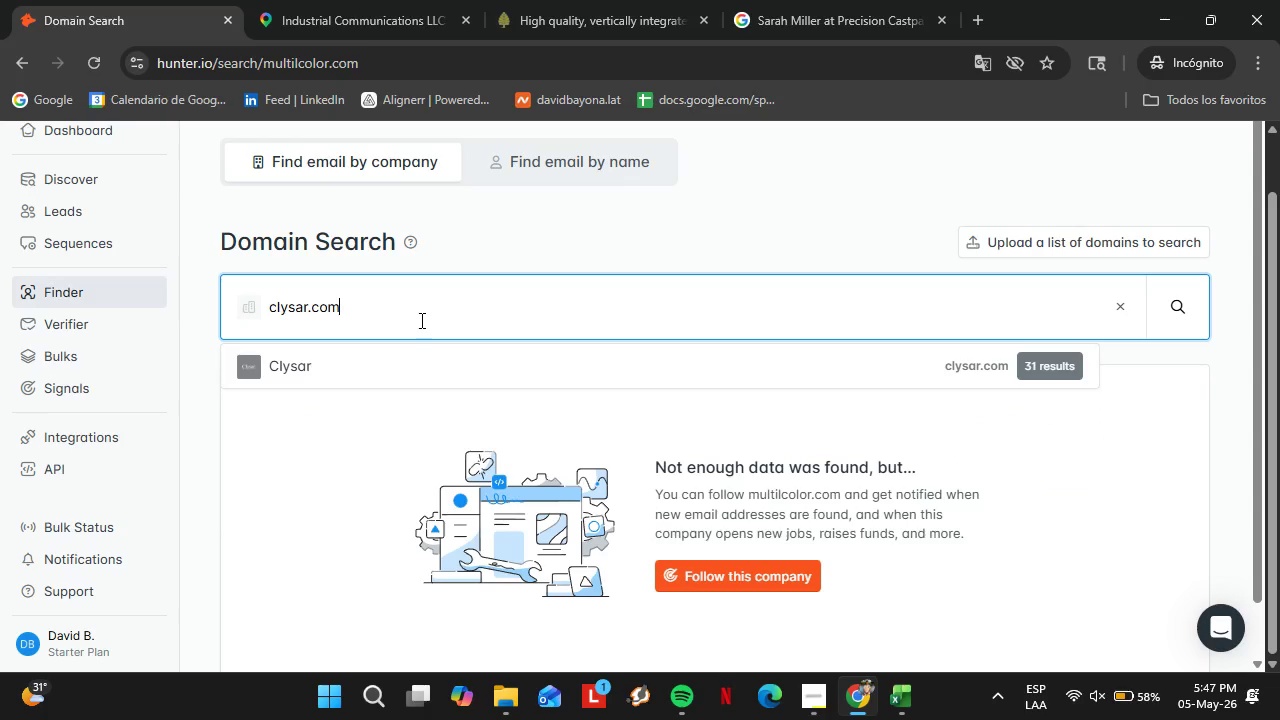 
key(Enter)
 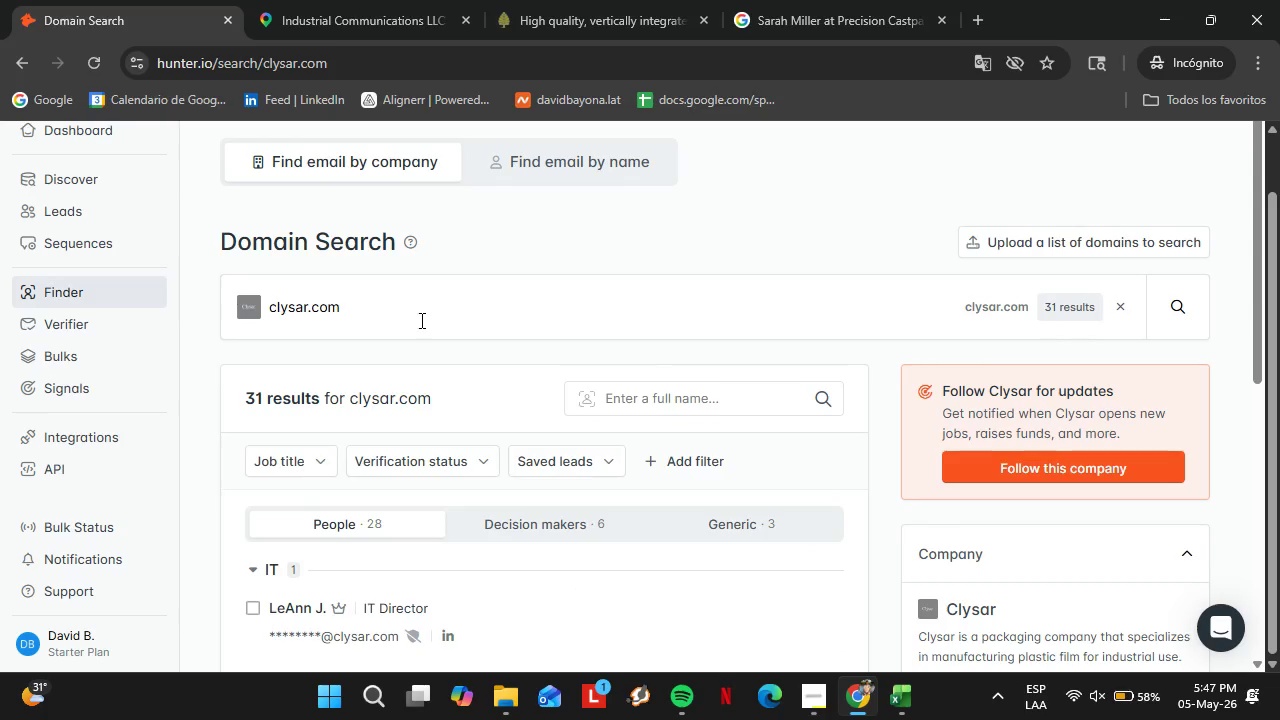 
scroll: coordinate [459, 342], scroll_direction: down, amount: 2.0
 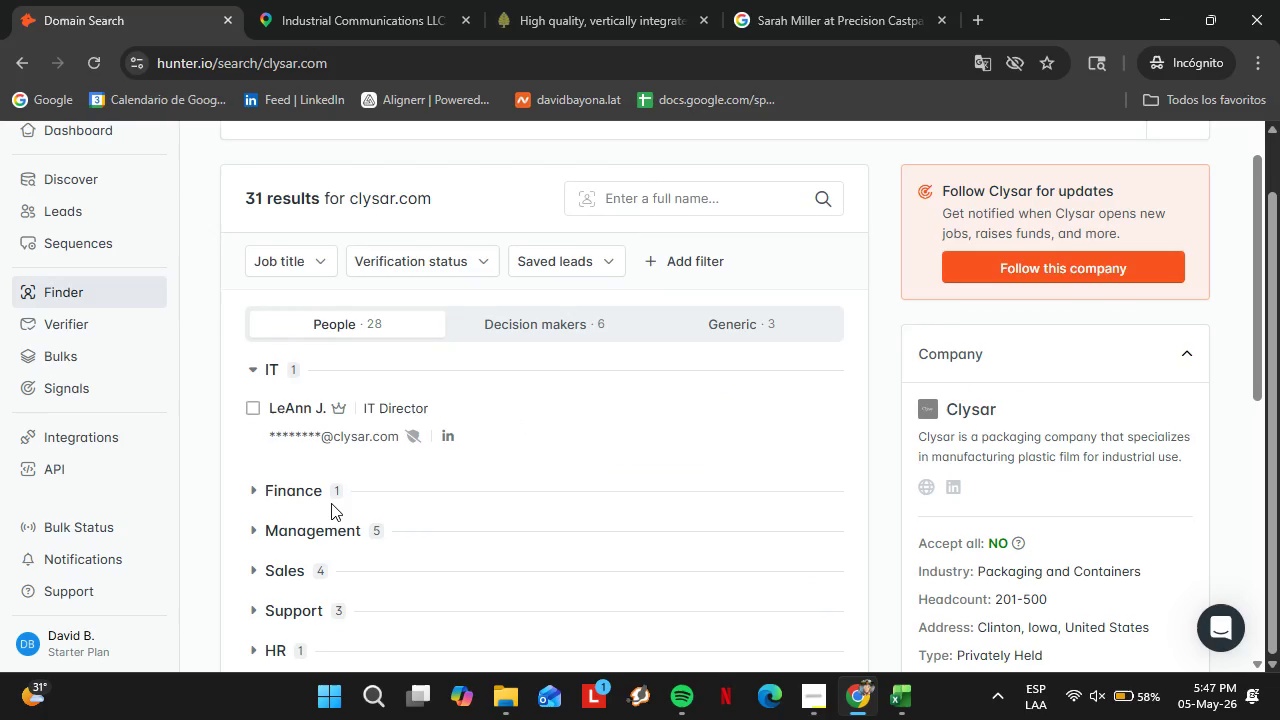 
left_click([299, 493])
 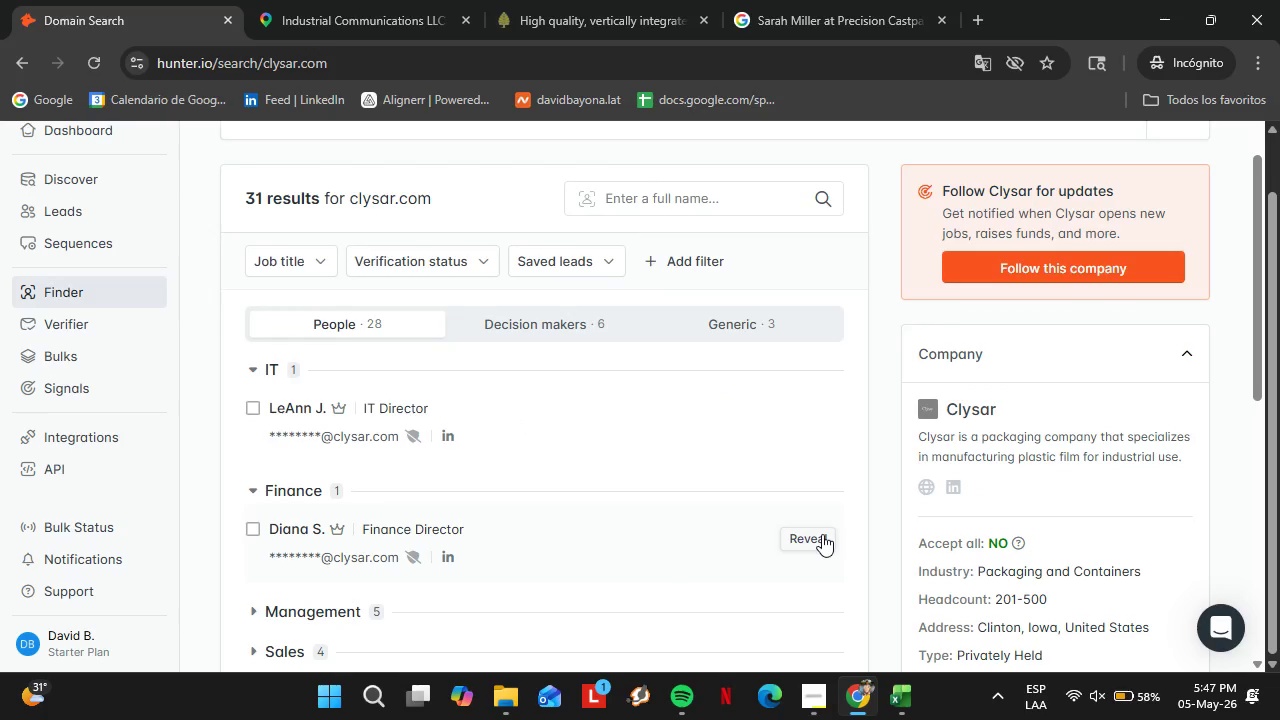 
left_click([820, 535])
 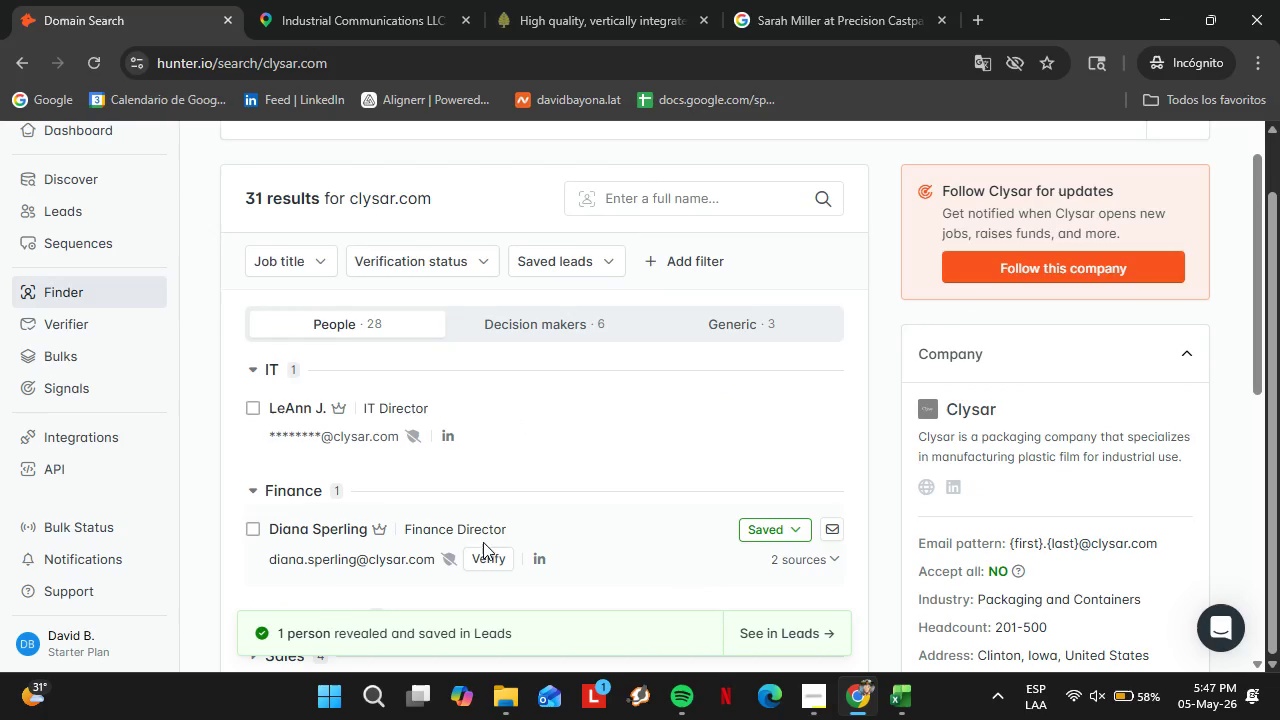 
left_click([488, 554])
 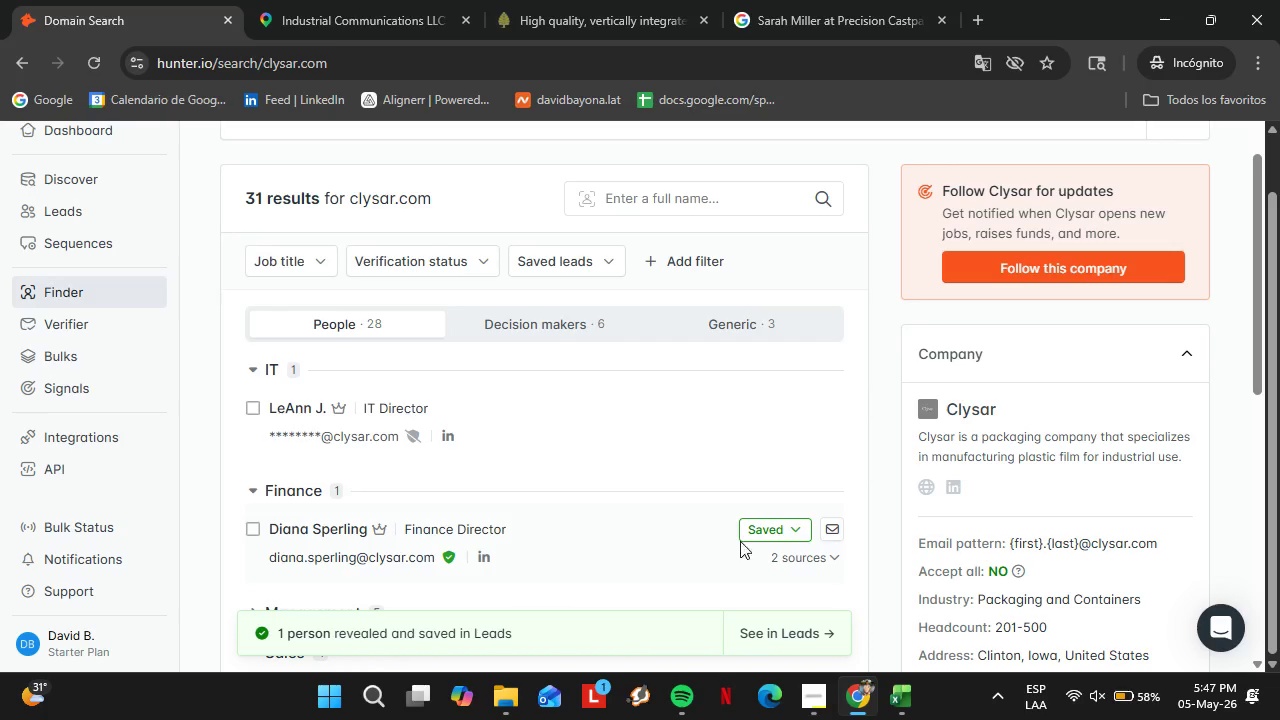 
scroll: coordinate [510, 565], scroll_direction: up, amount: 1.0
 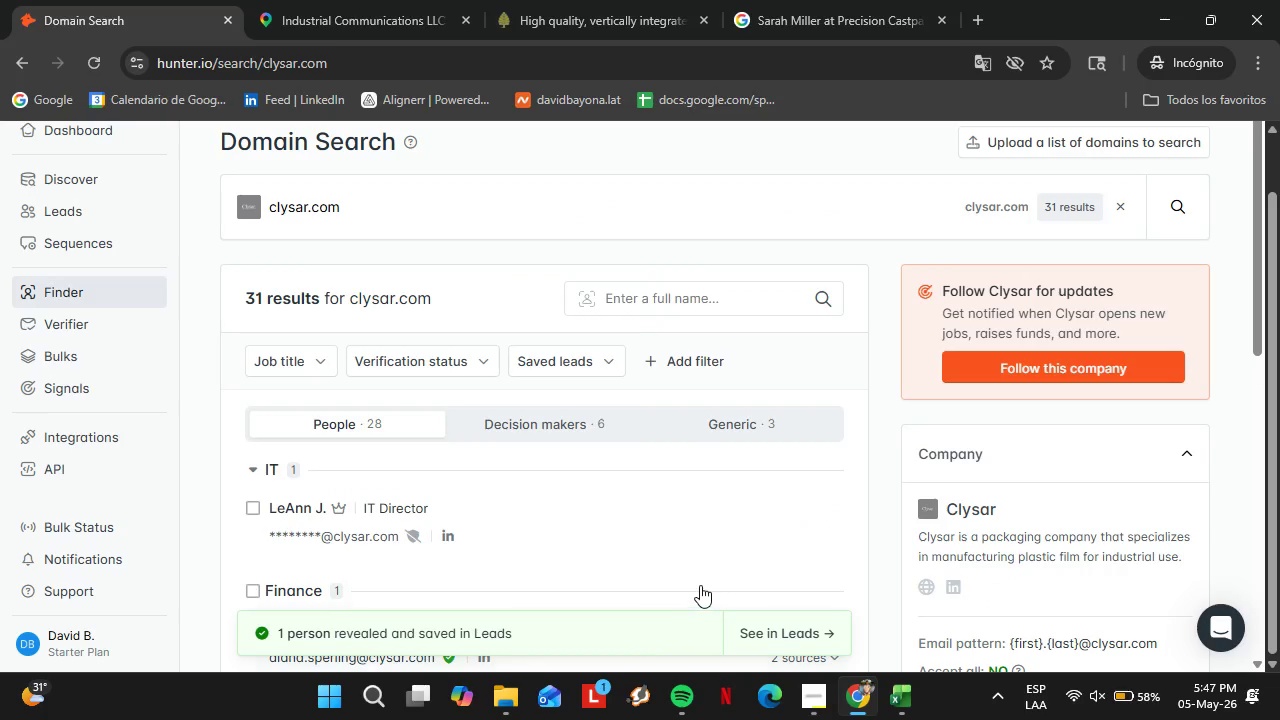 
scroll: coordinate [700, 585], scroll_direction: down, amount: 1.0
 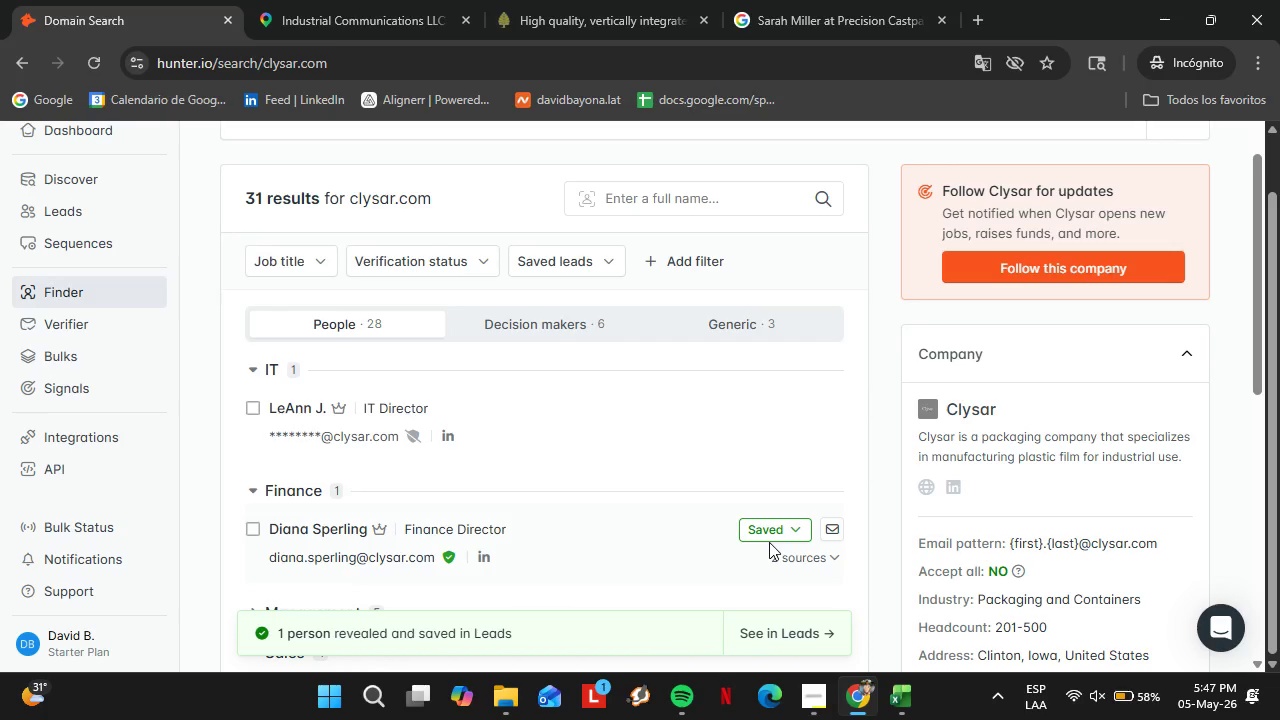 
left_click([762, 533])
 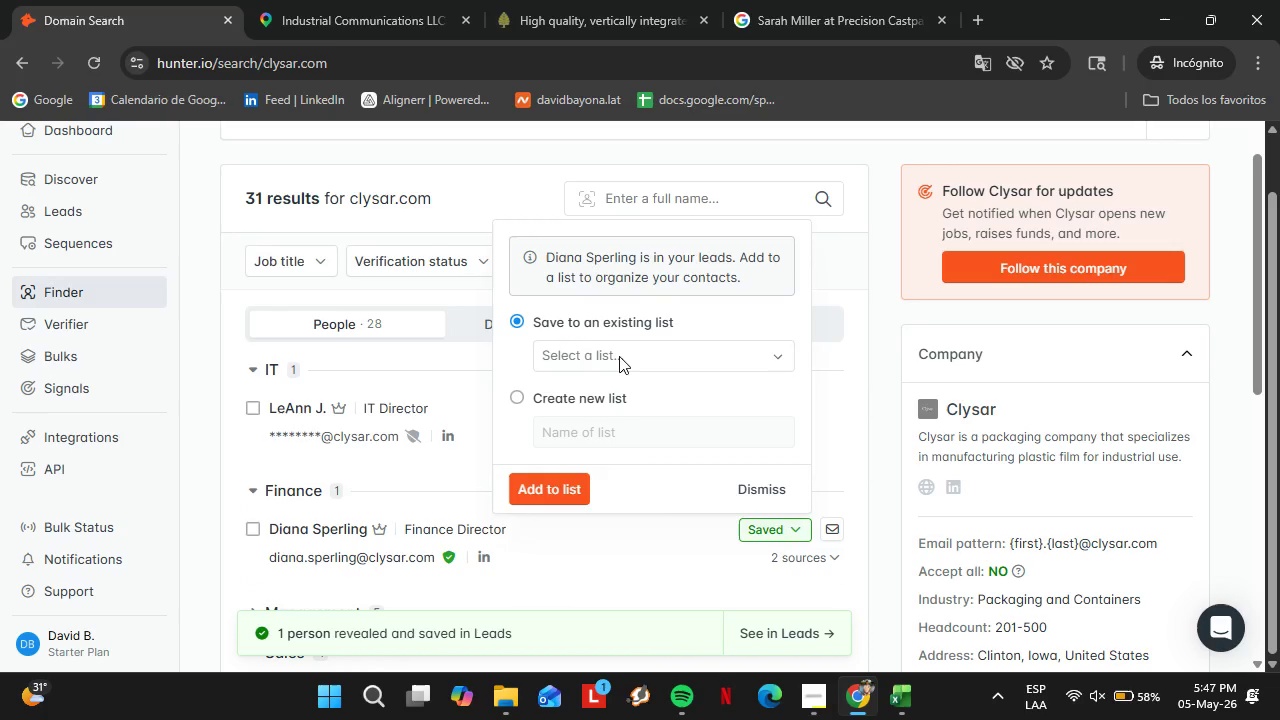 
double_click([619, 357])
 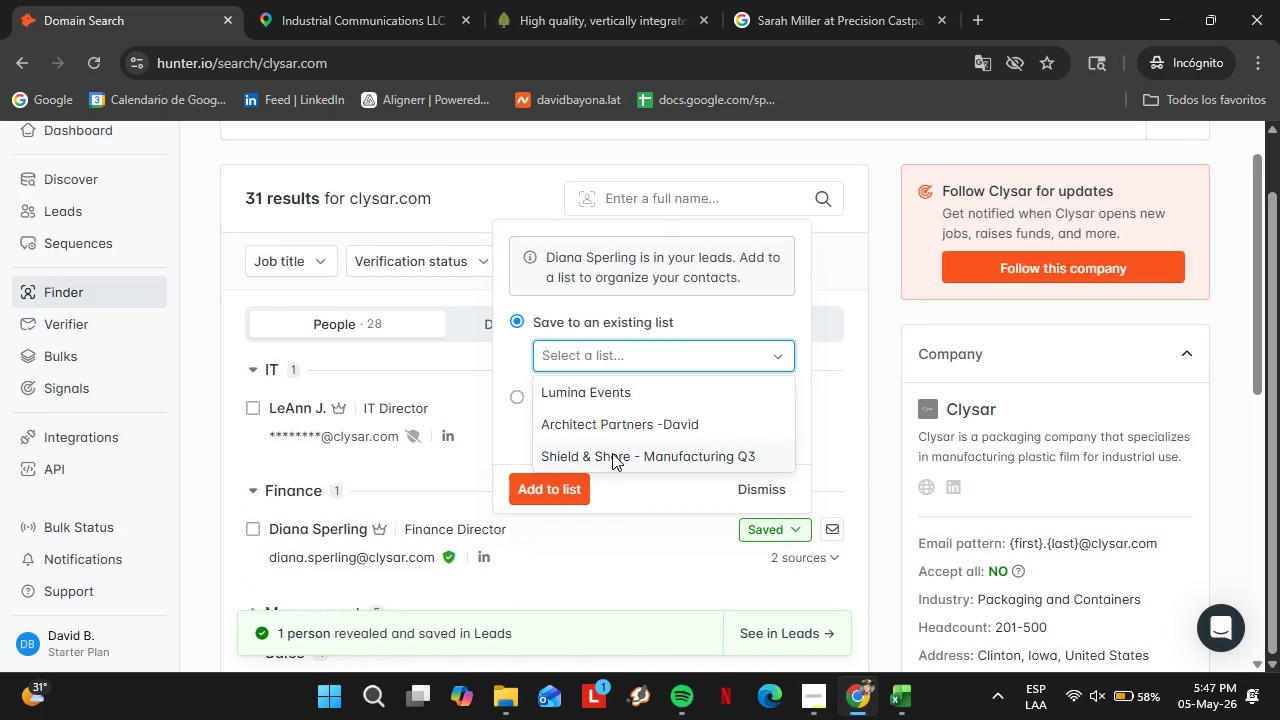 
left_click([612, 452])
 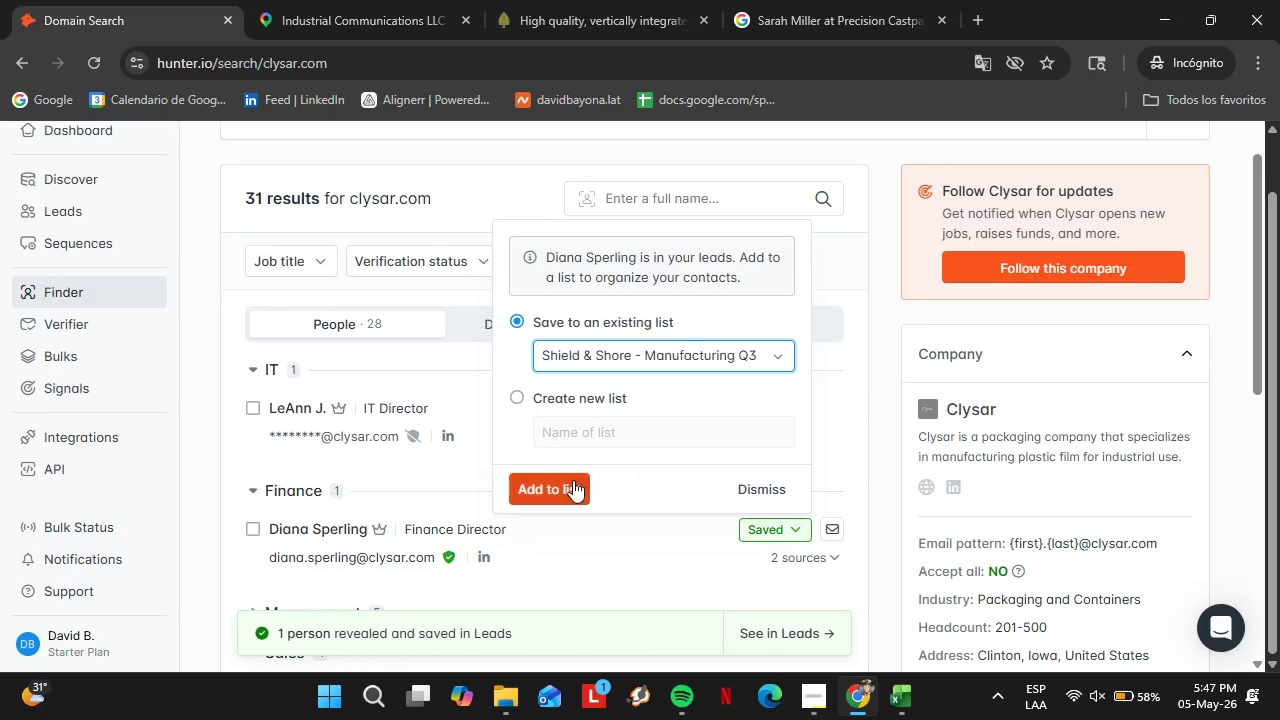 
left_click([573, 480])
 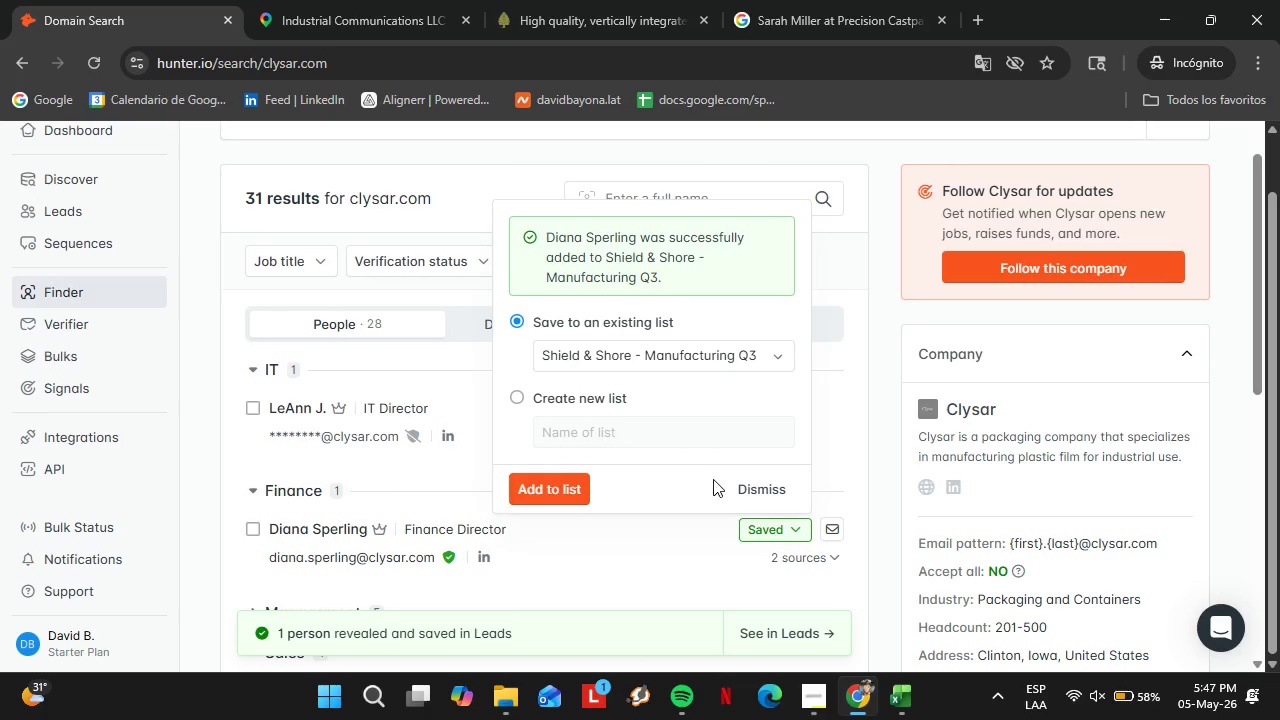 
left_click([788, 482])
 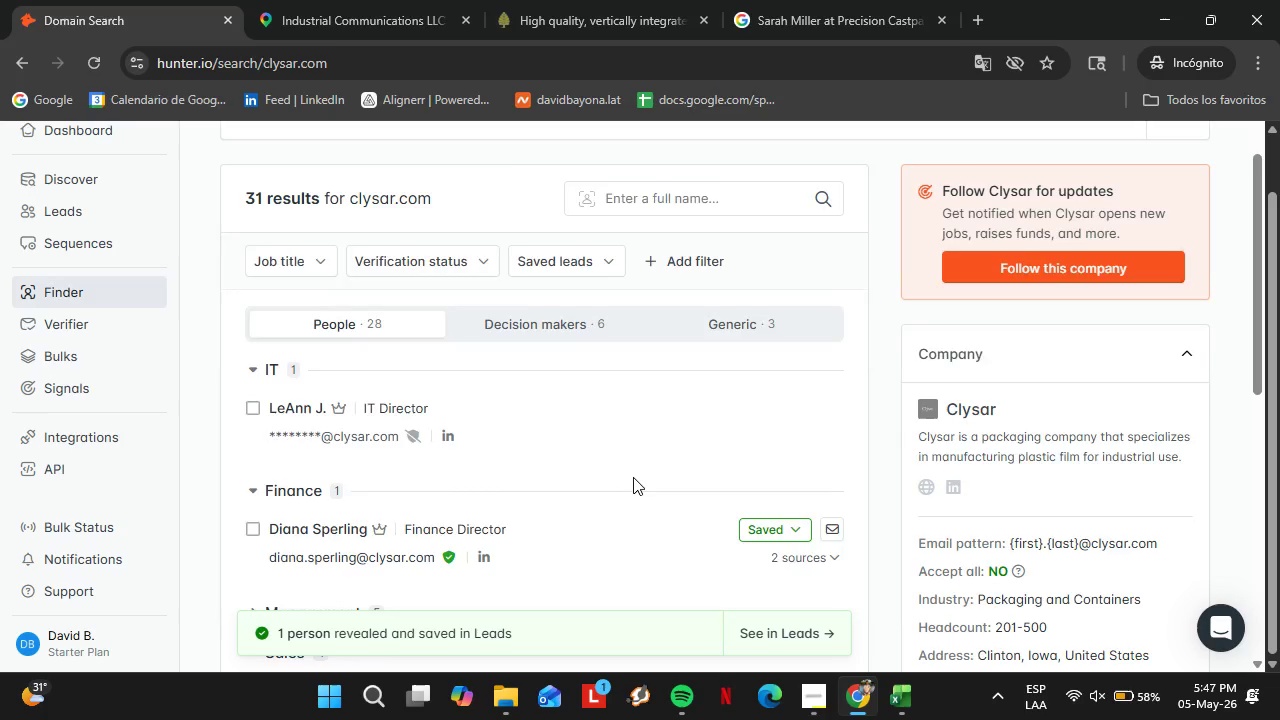 
scroll: coordinate [633, 477], scroll_direction: up, amount: 3.0
 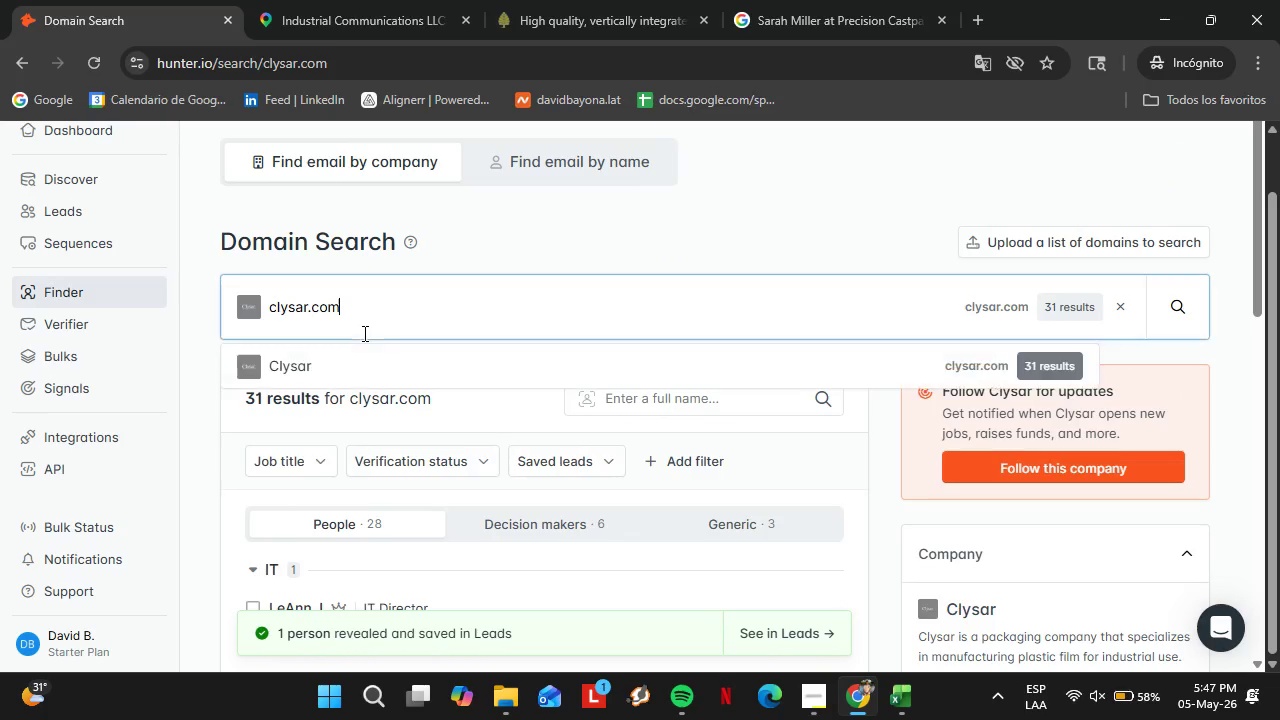 
double_click([363, 333])
 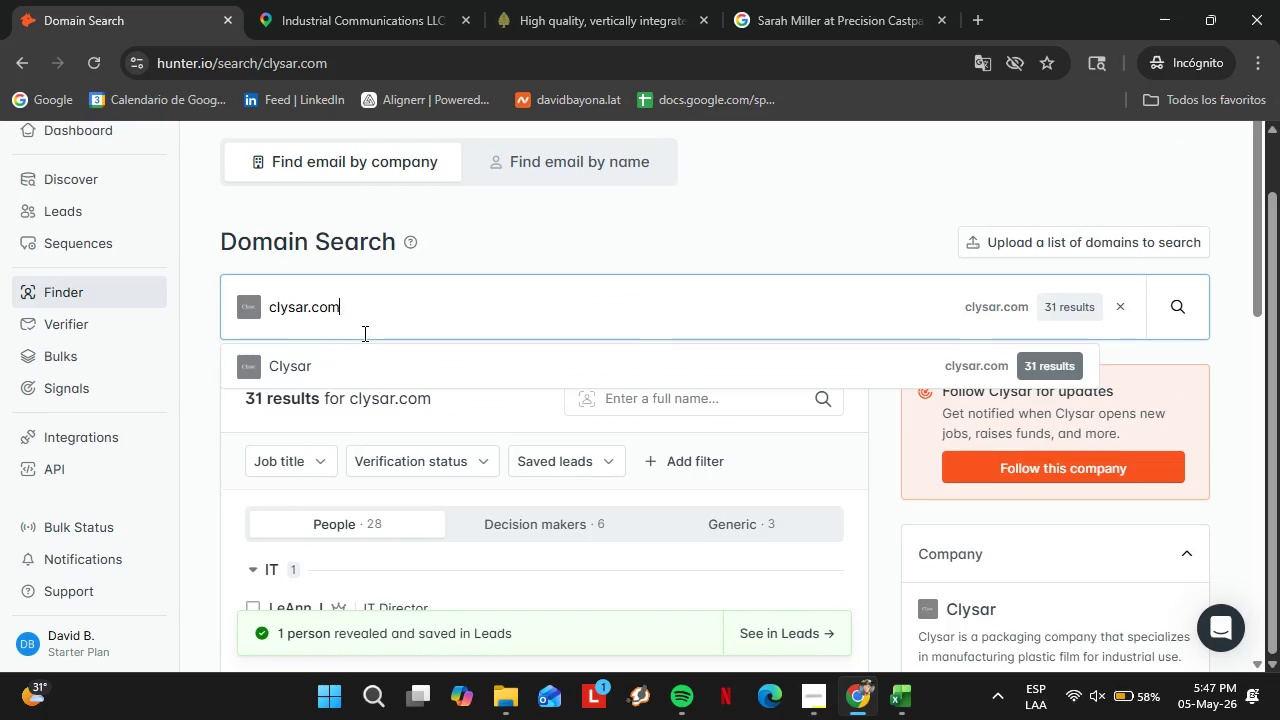 
triple_click([363, 333])
 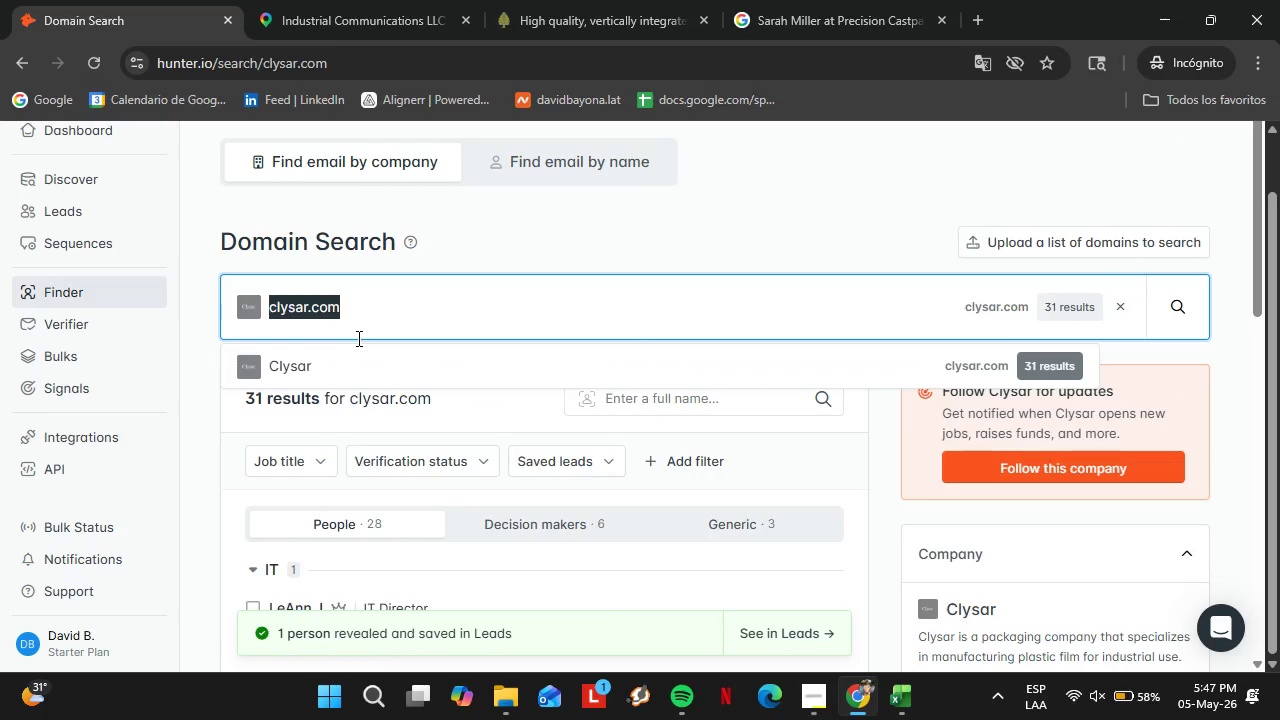 
type(plasticpacj)
key(Backspace)
type(kaging.com)
 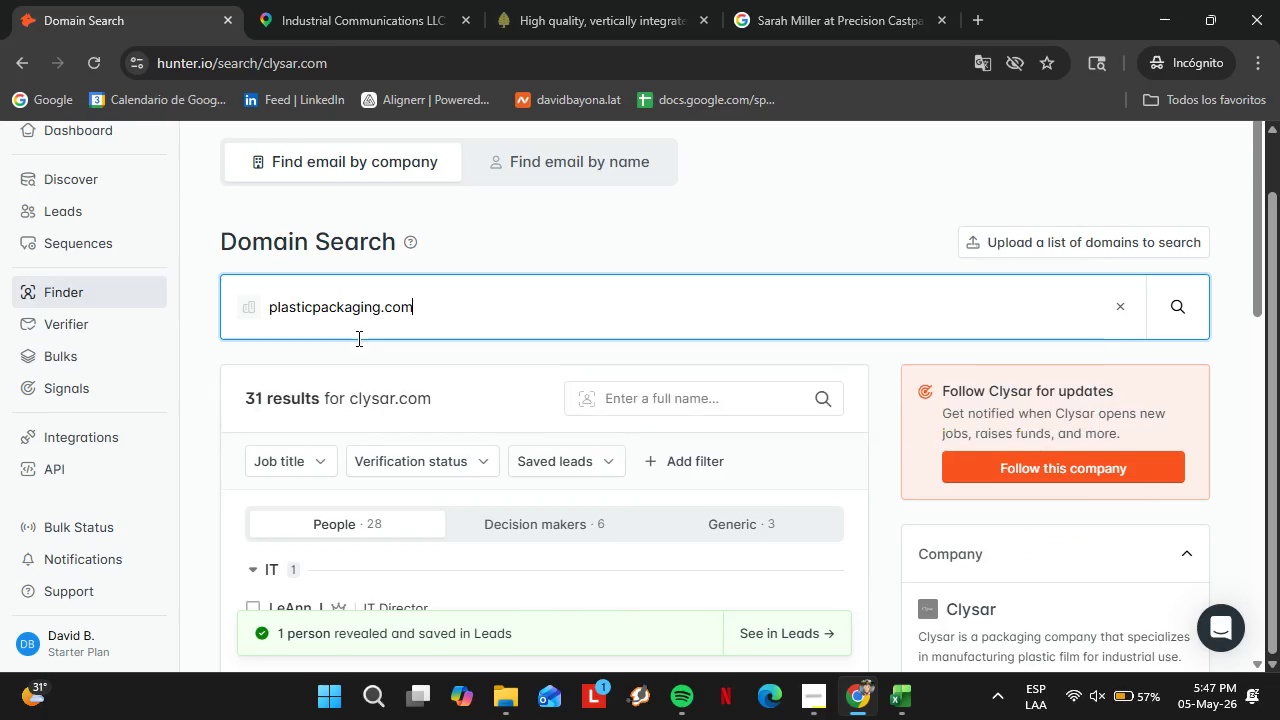 
key(Enter)
 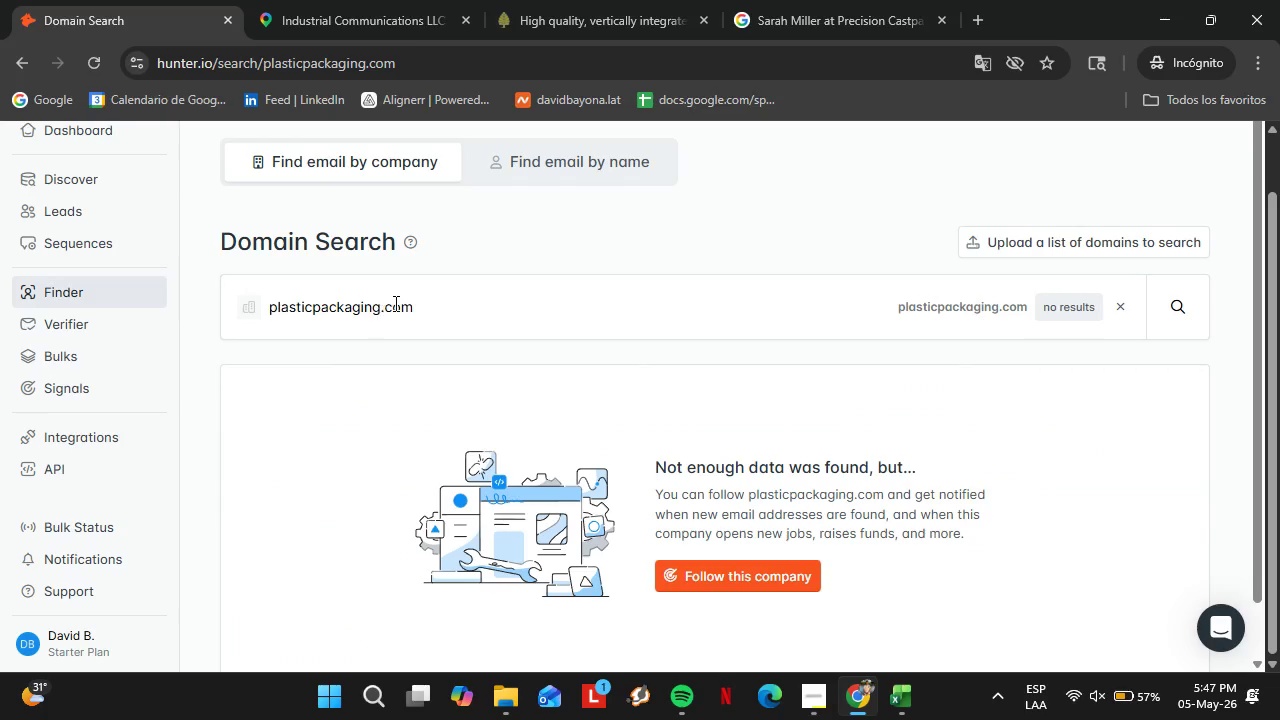 
double_click([395, 303])
 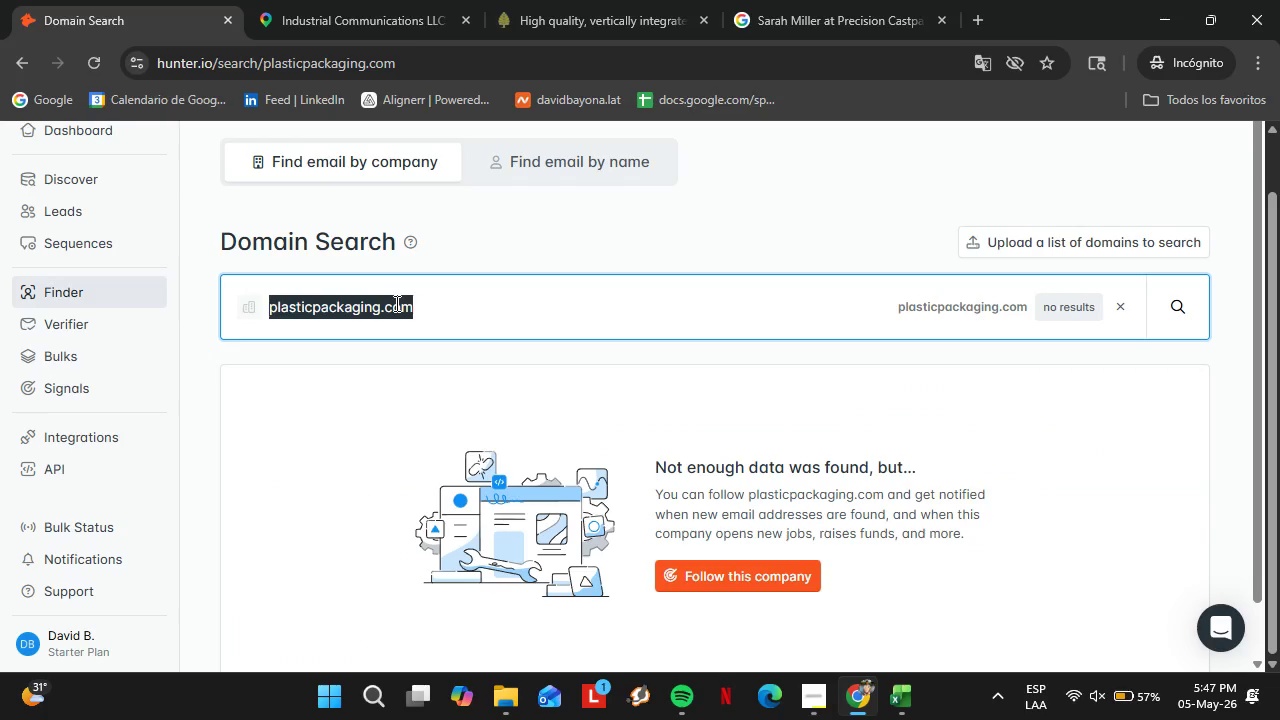 
triple_click([395, 303])
 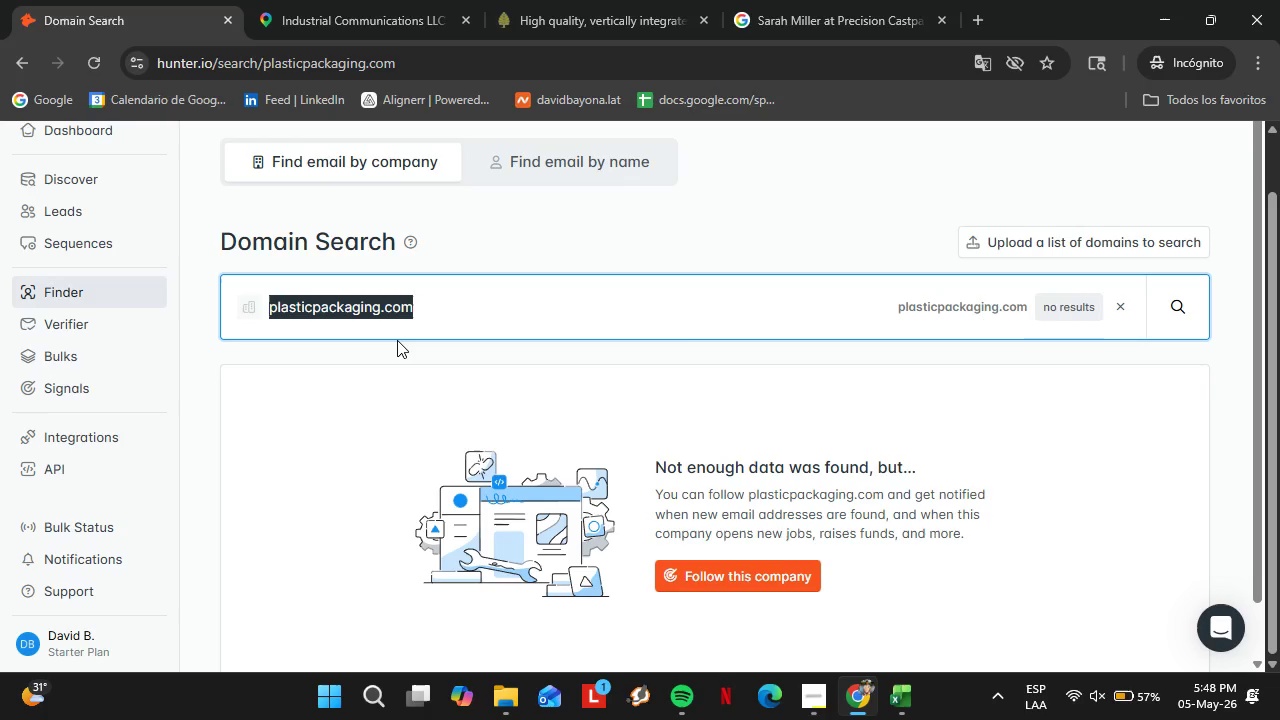 
wait(19.27)
 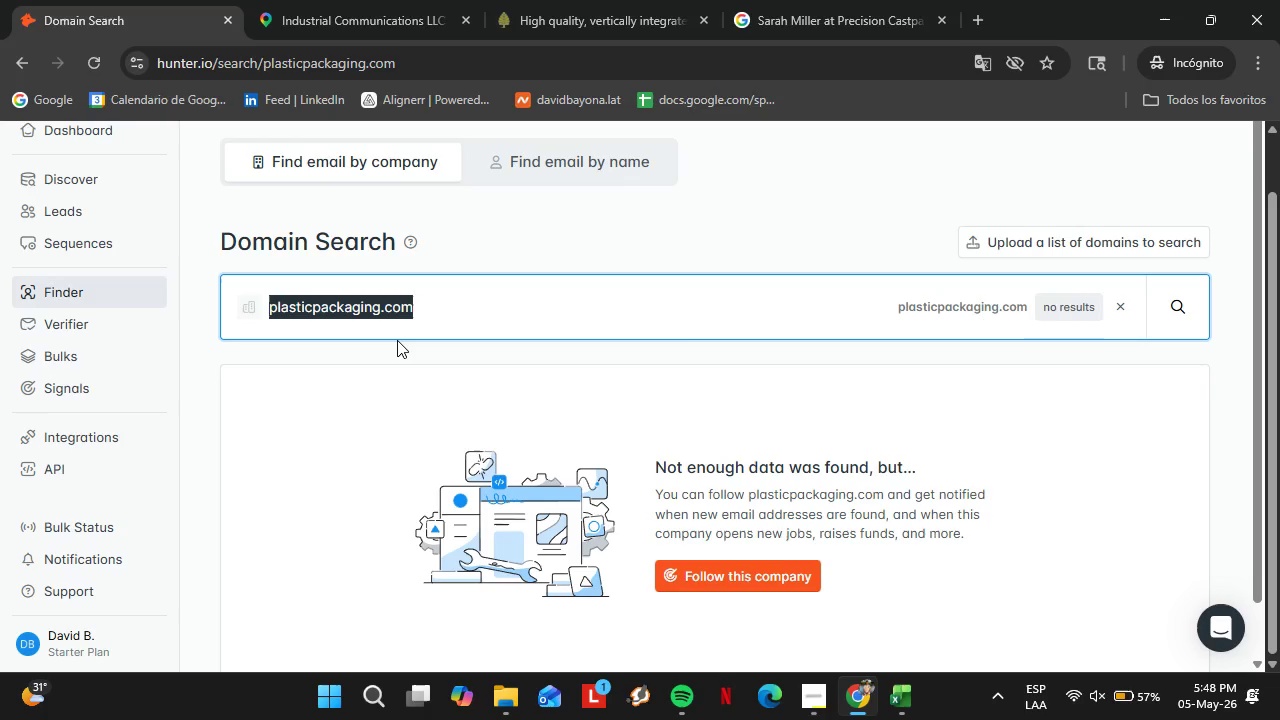 
type(las)
key(Backspace)
 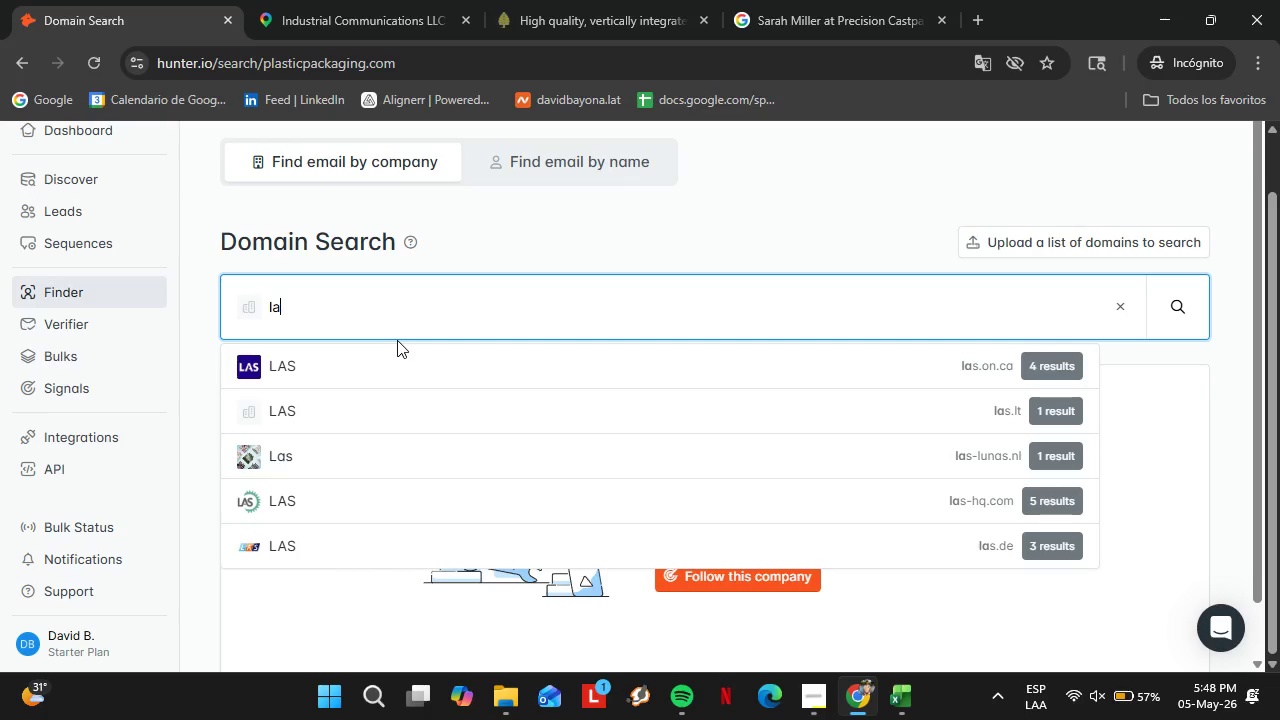 
wait(12.97)
 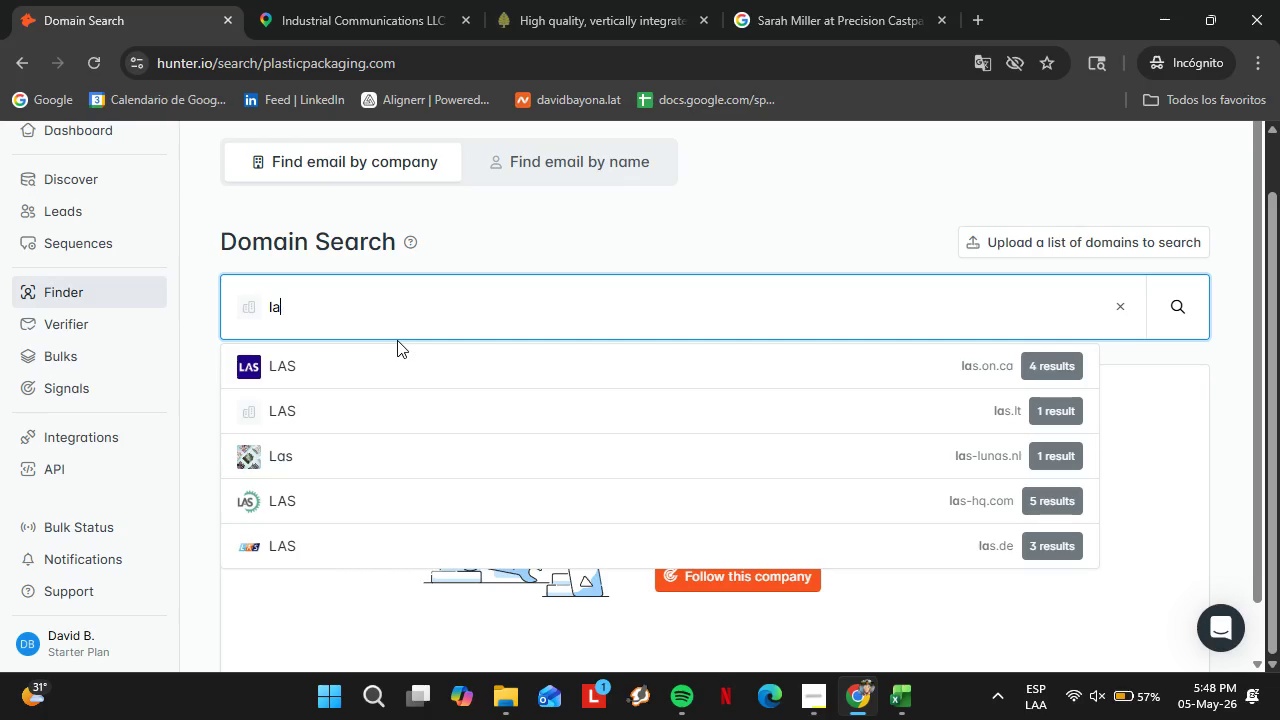 
type(certa.com)
 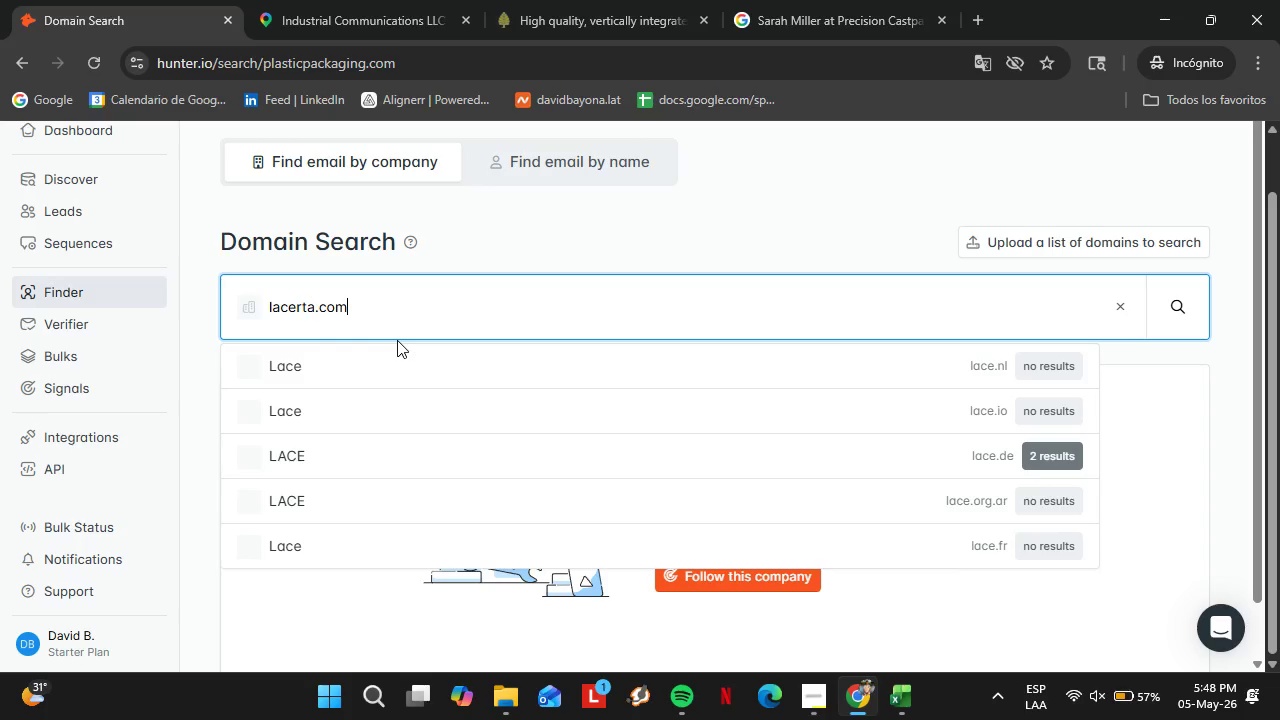 
key(Enter)
 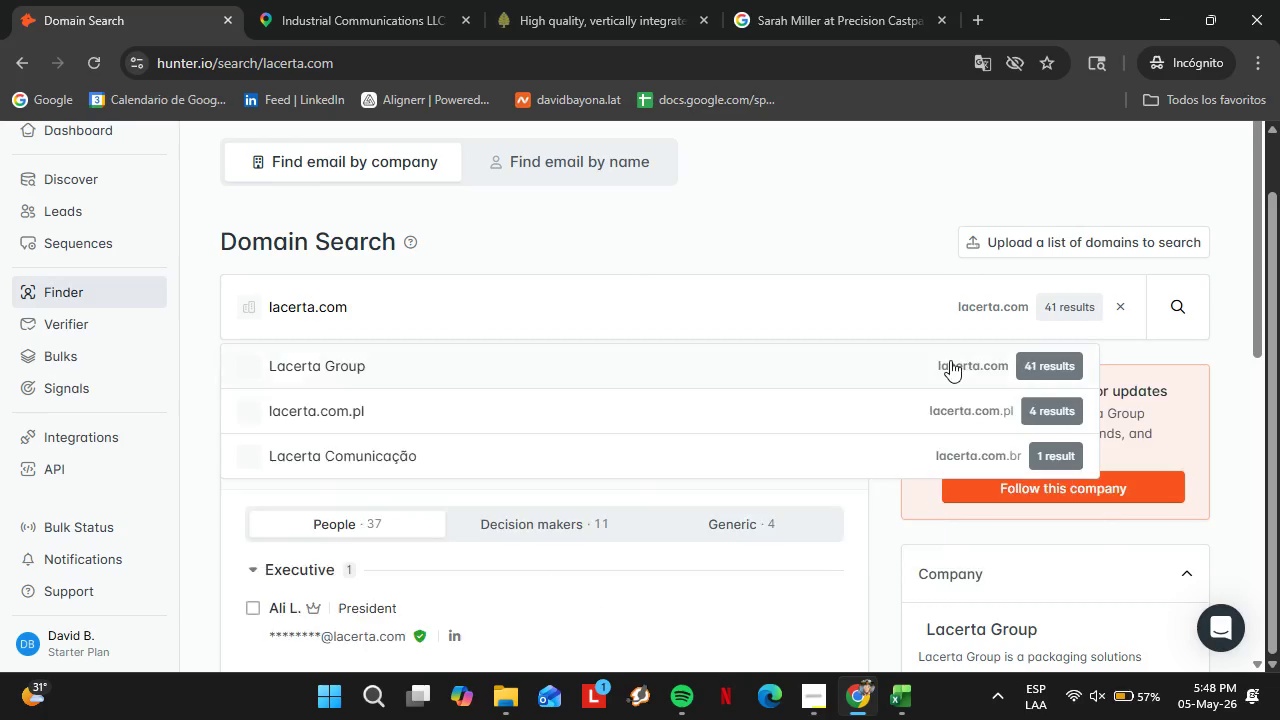 
left_click([842, 346])
 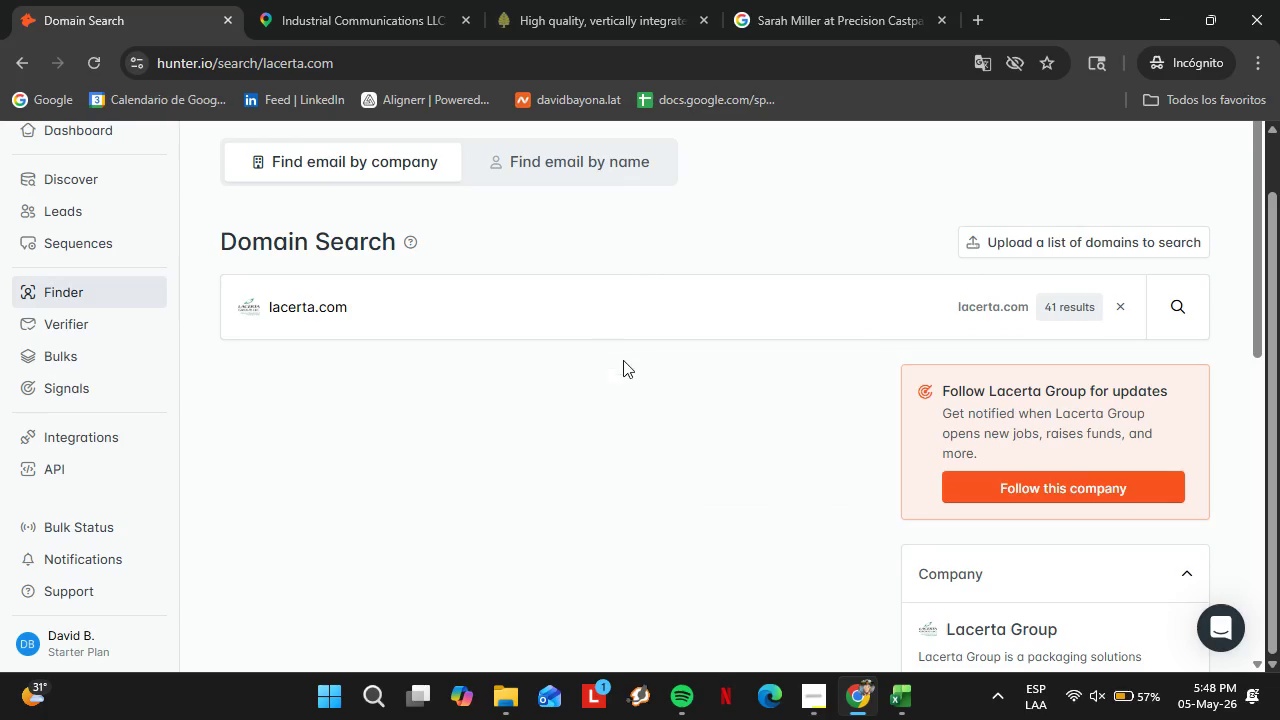 
scroll: coordinate [616, 379], scroll_direction: down, amount: 1.0
 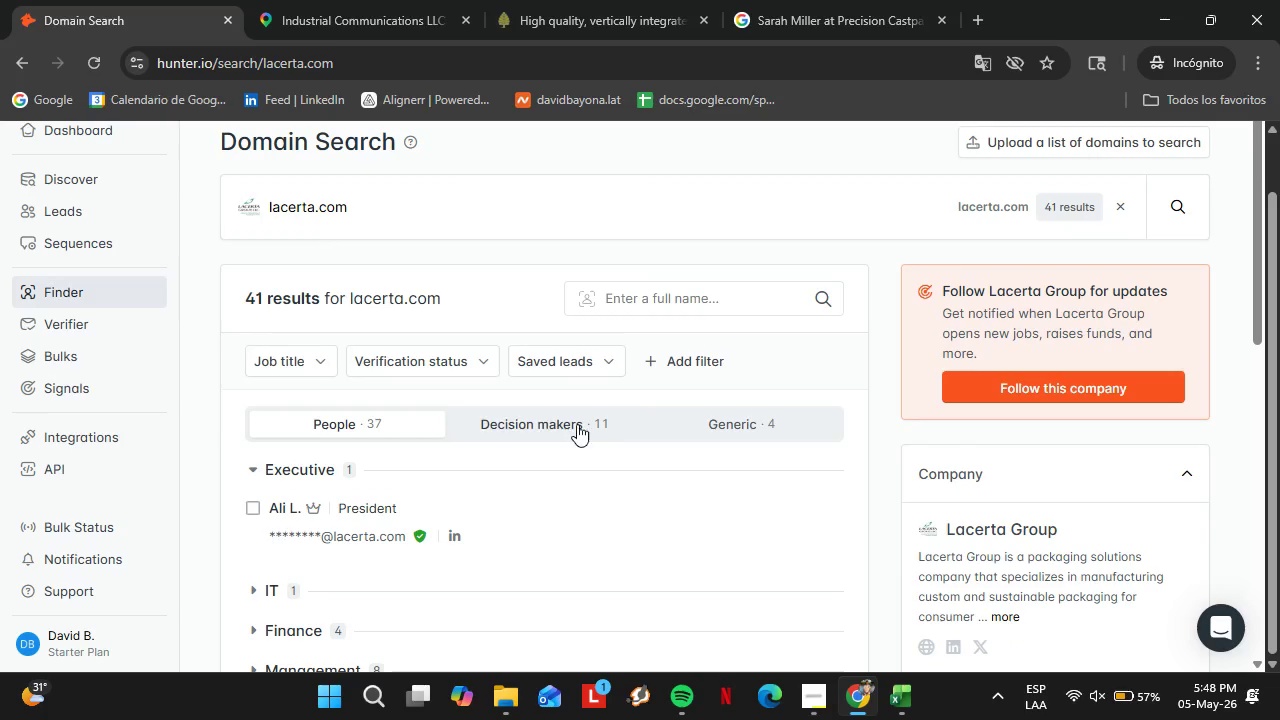 
left_click([566, 421])
 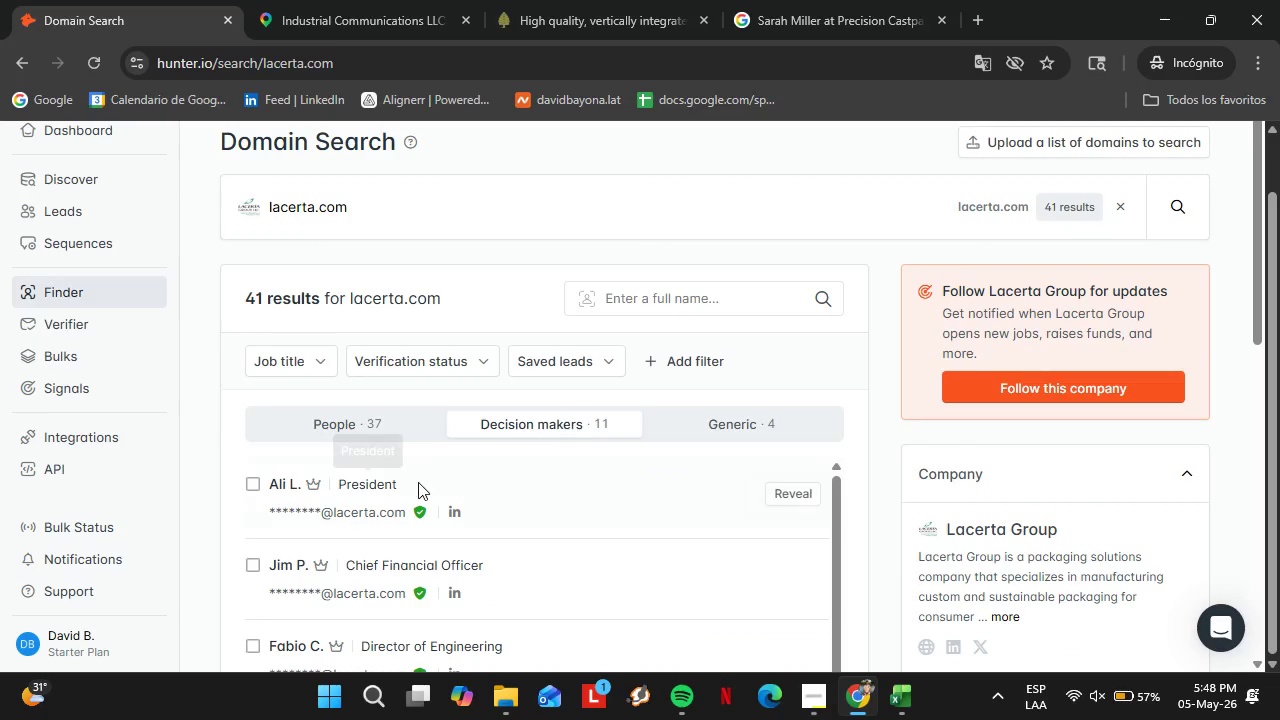 
scroll: coordinate [581, 478], scroll_direction: down, amount: 11.0
 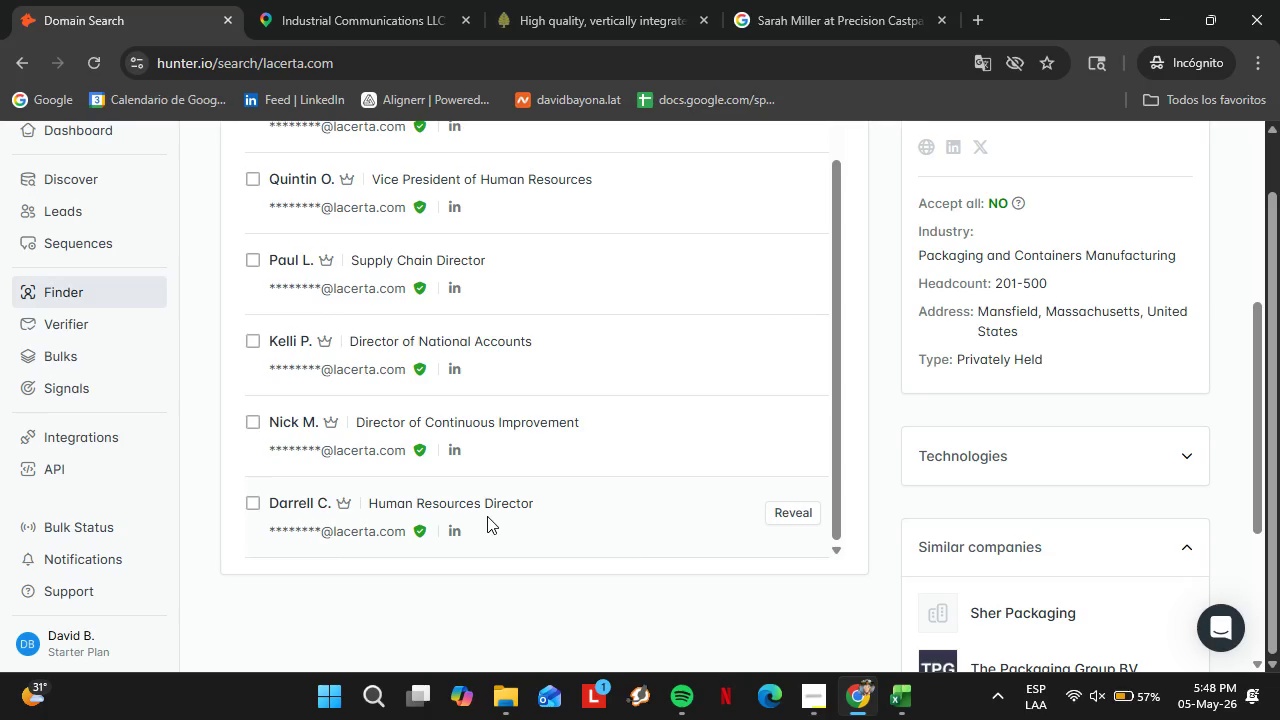 
scroll: coordinate [487, 516], scroll_direction: up, amount: 1.0
 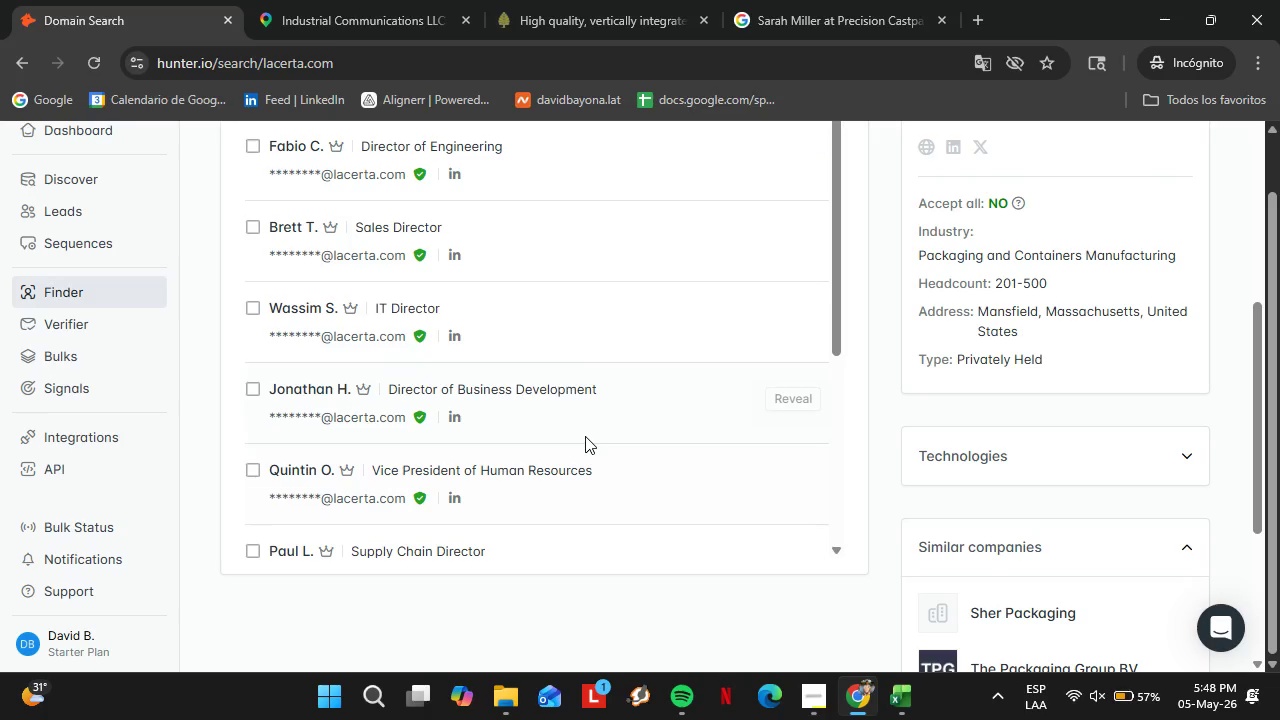 
scroll: coordinate [391, 441], scroll_direction: down, amount: 3.0
 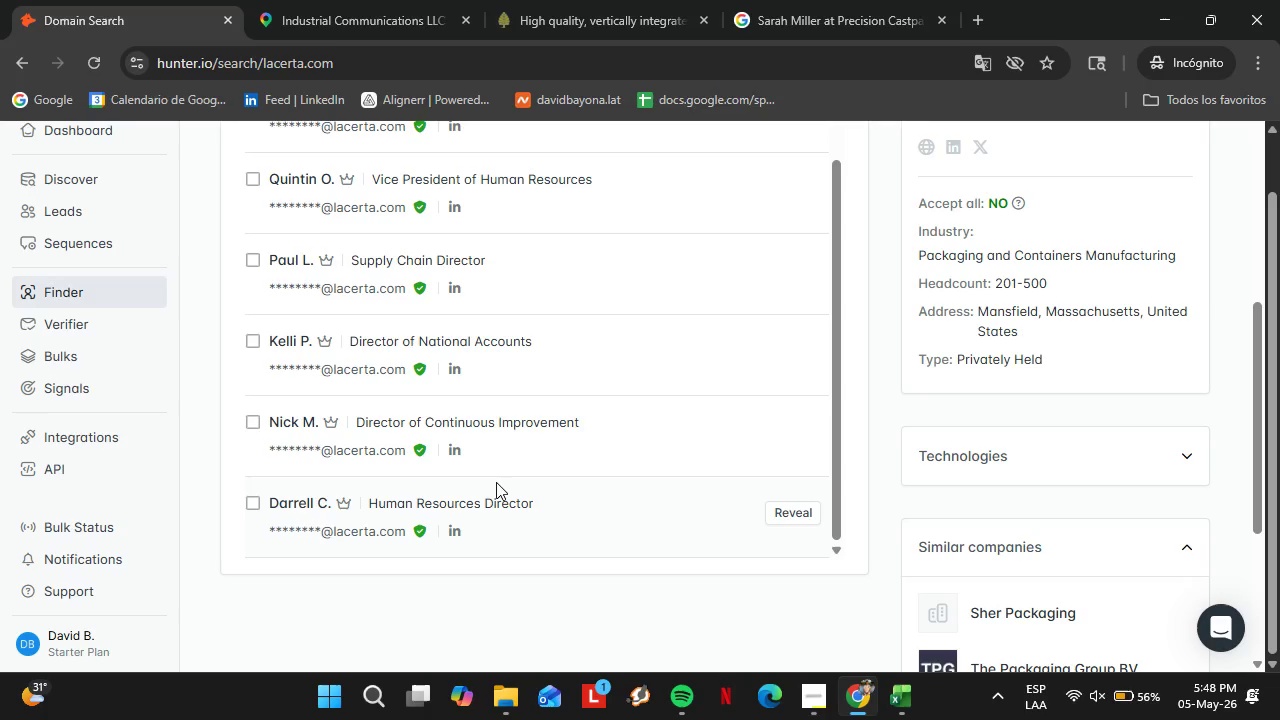 
wait(7.14)
 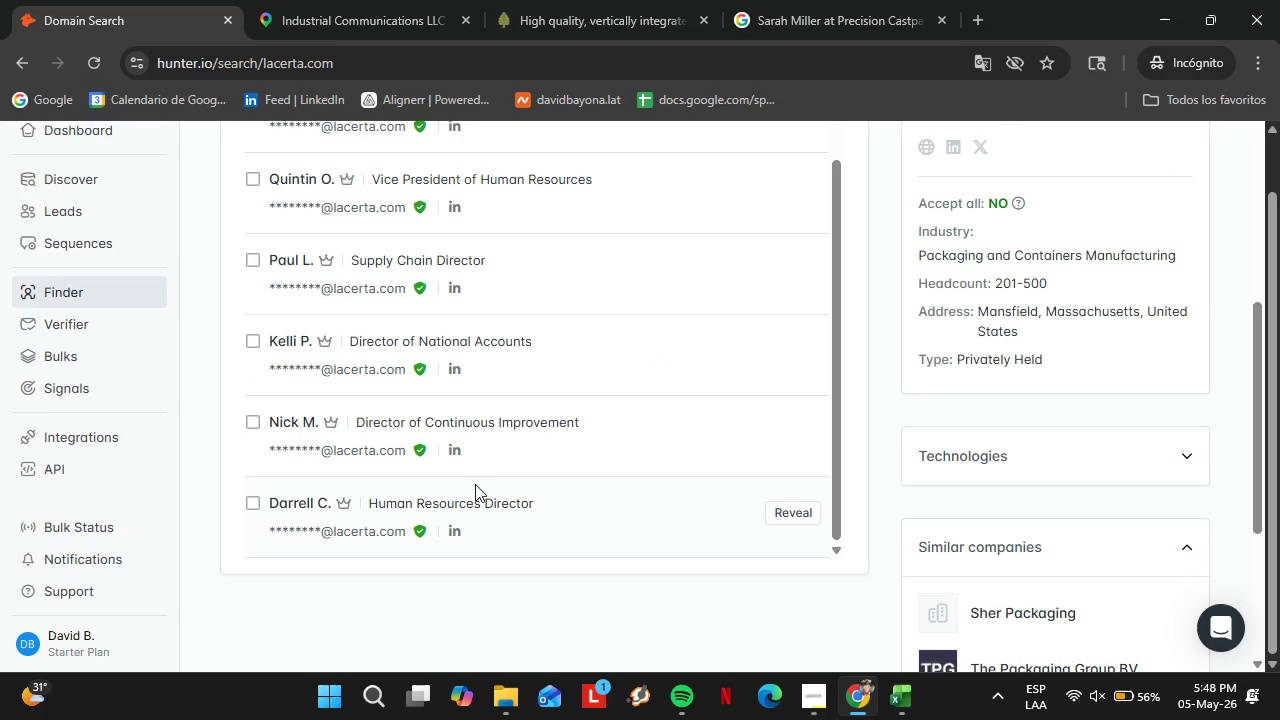 
scroll: coordinate [347, 357], scroll_direction: up, amount: 5.0
 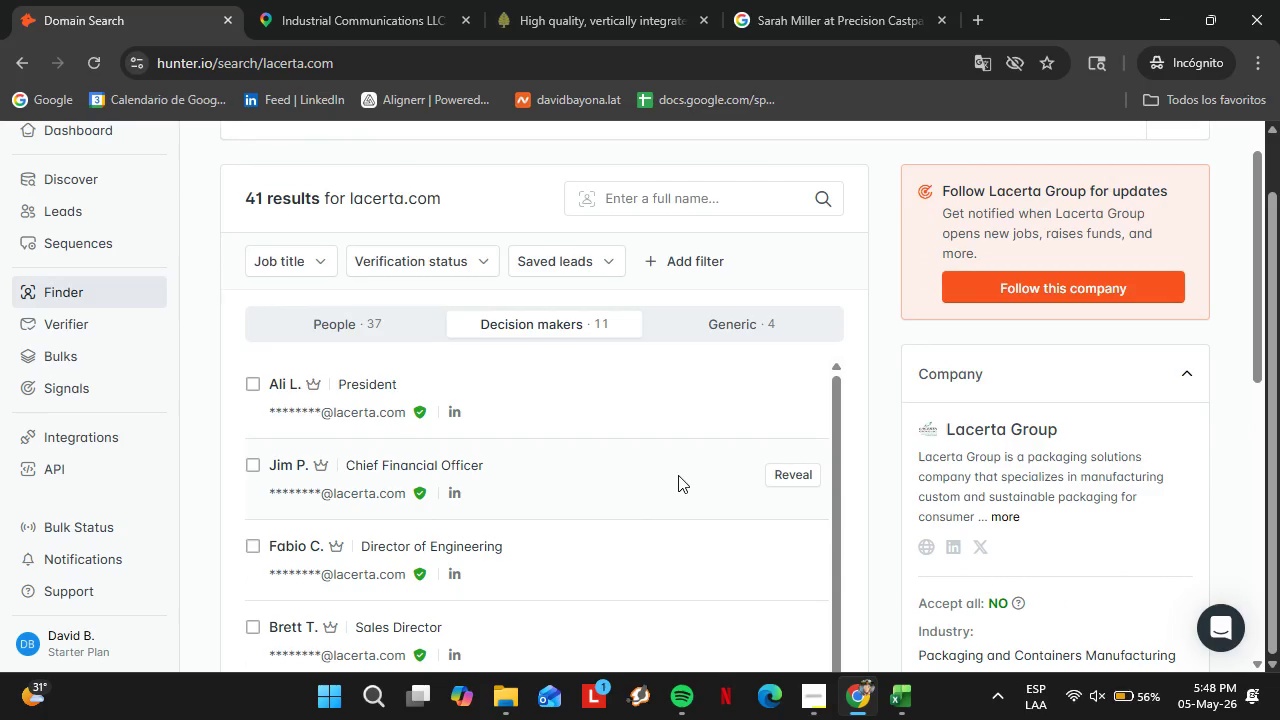 
left_click([804, 465])
 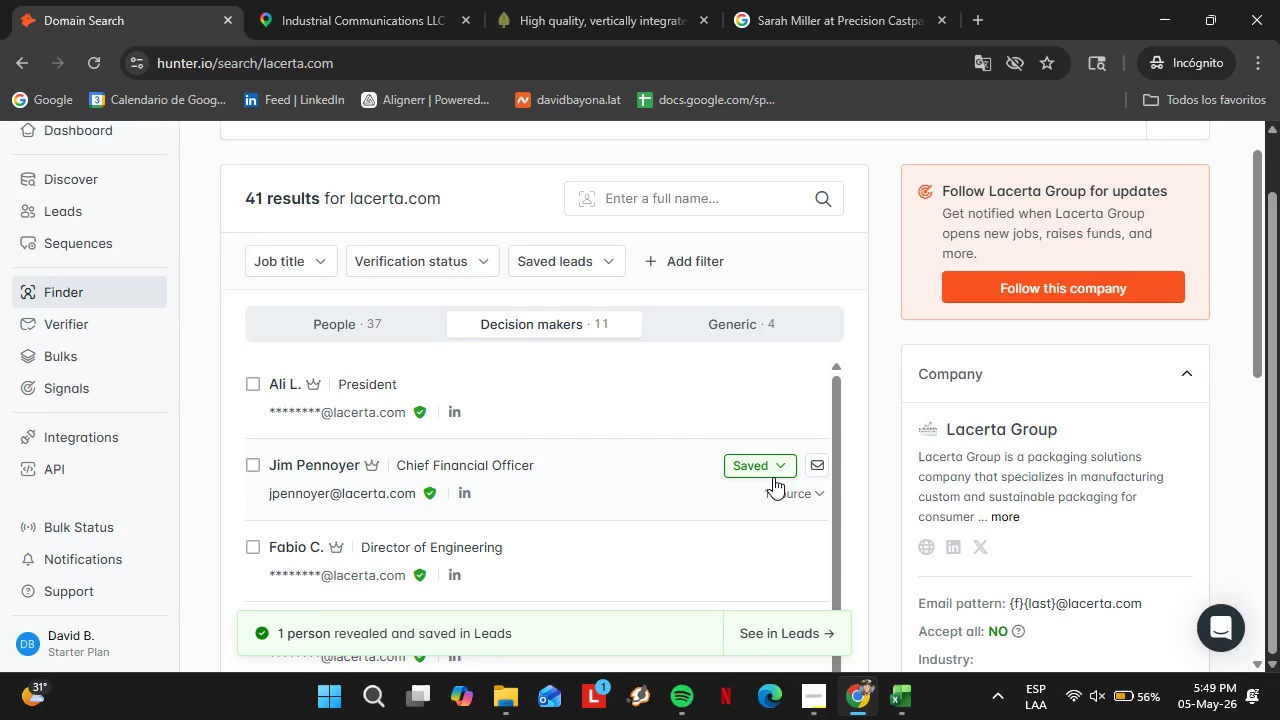 
wait(14.47)
 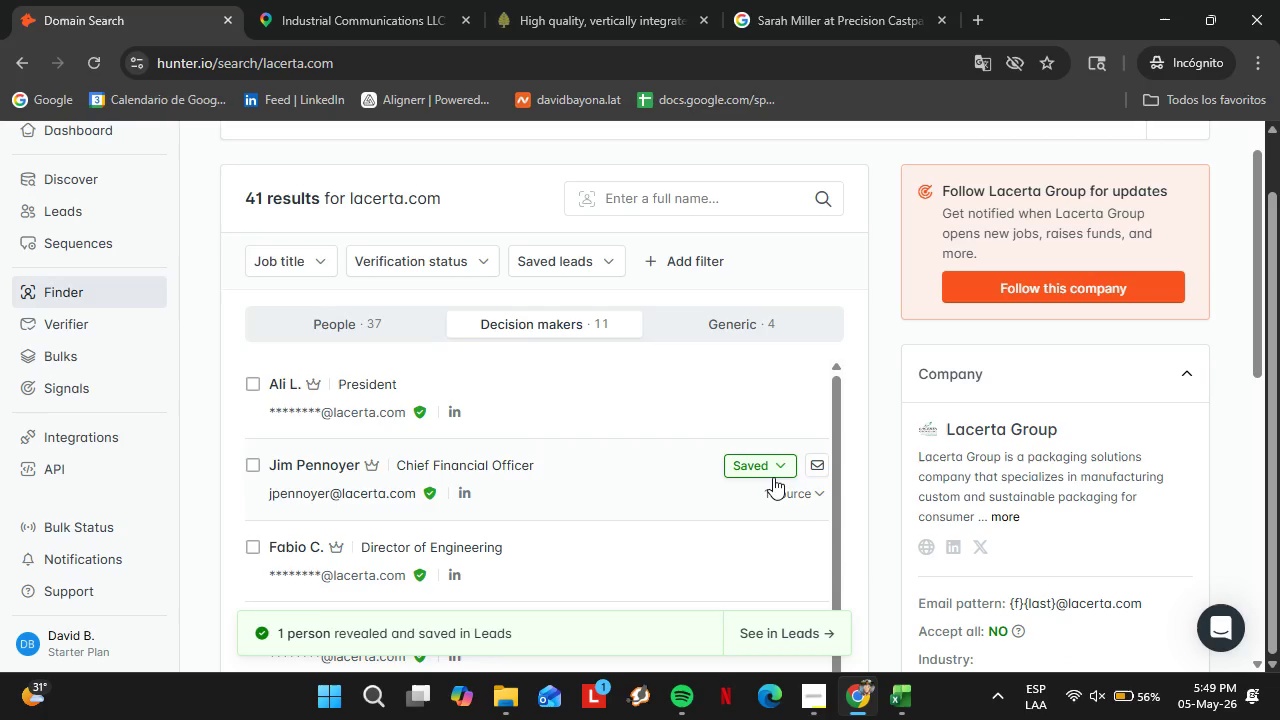 
left_click([734, 466])
 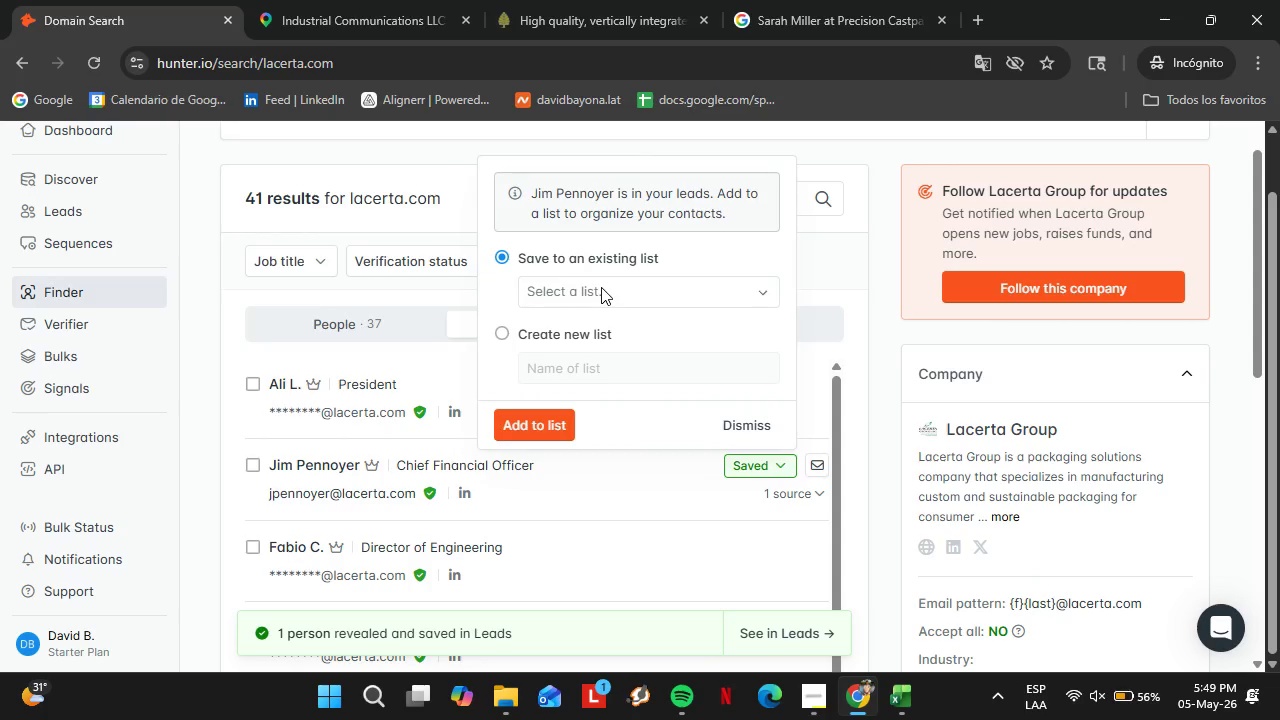 
left_click([605, 289])
 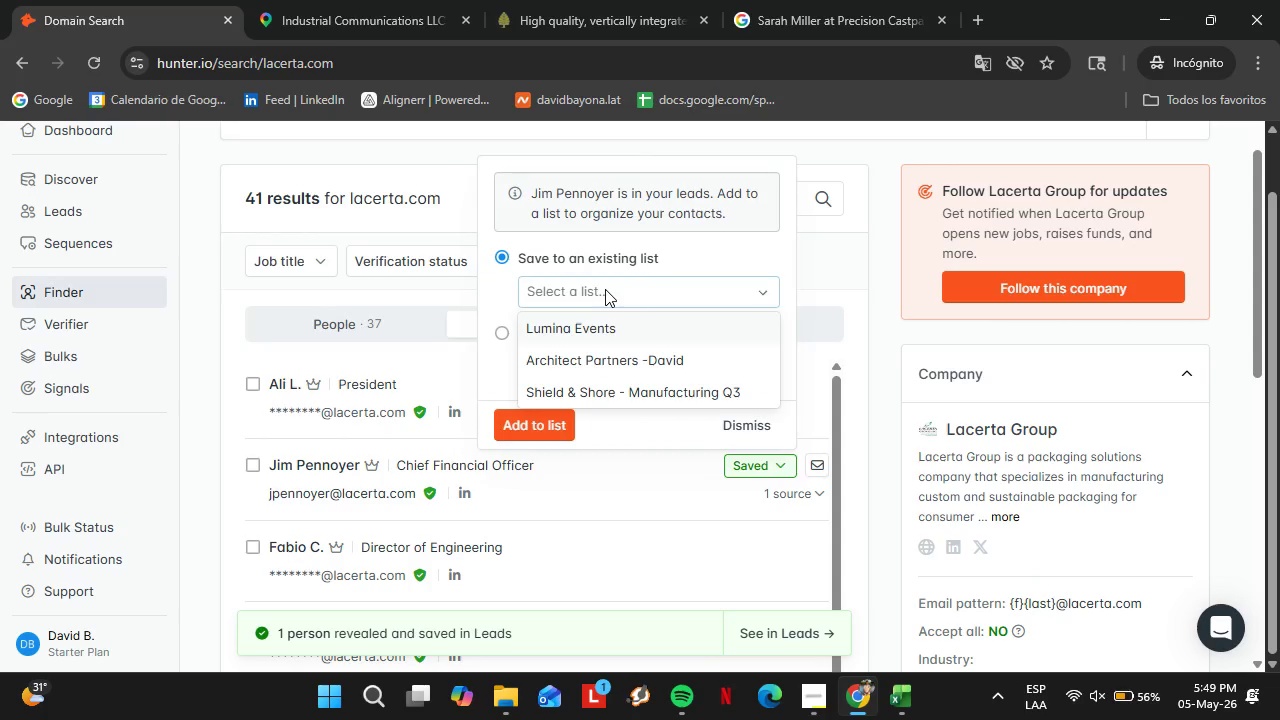 
left_click([617, 393])
 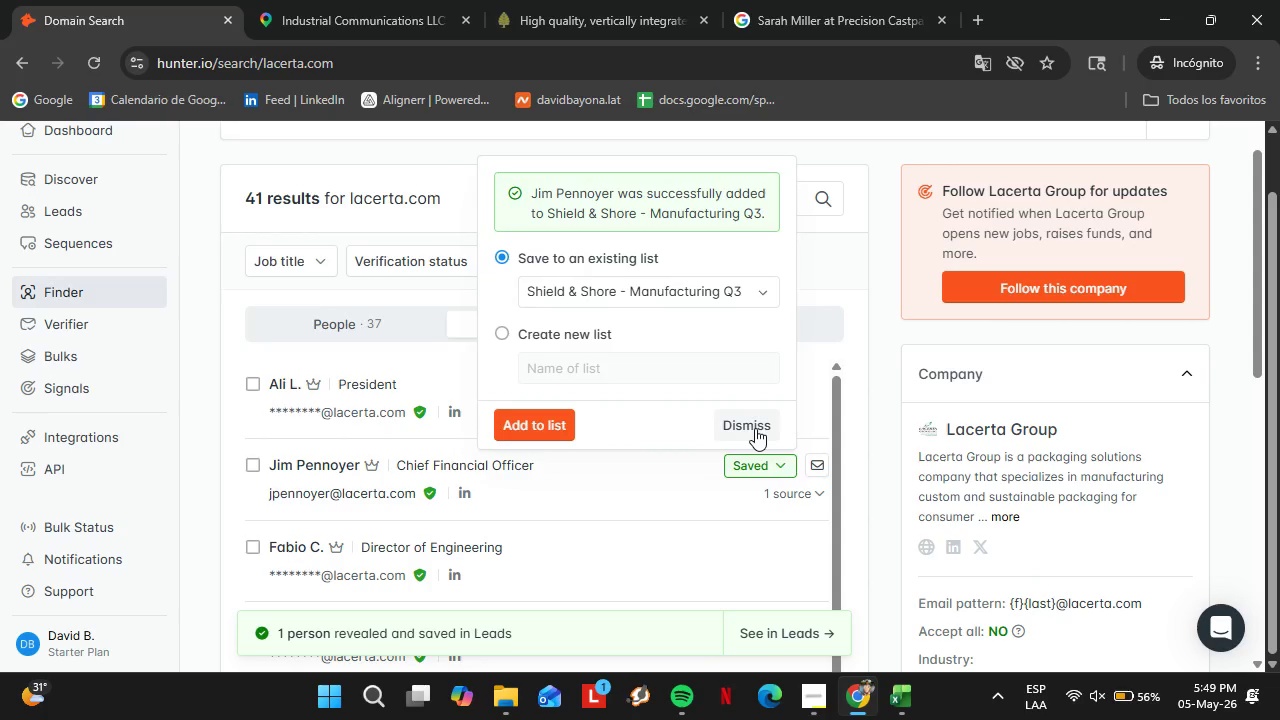 
left_click([743, 426])
 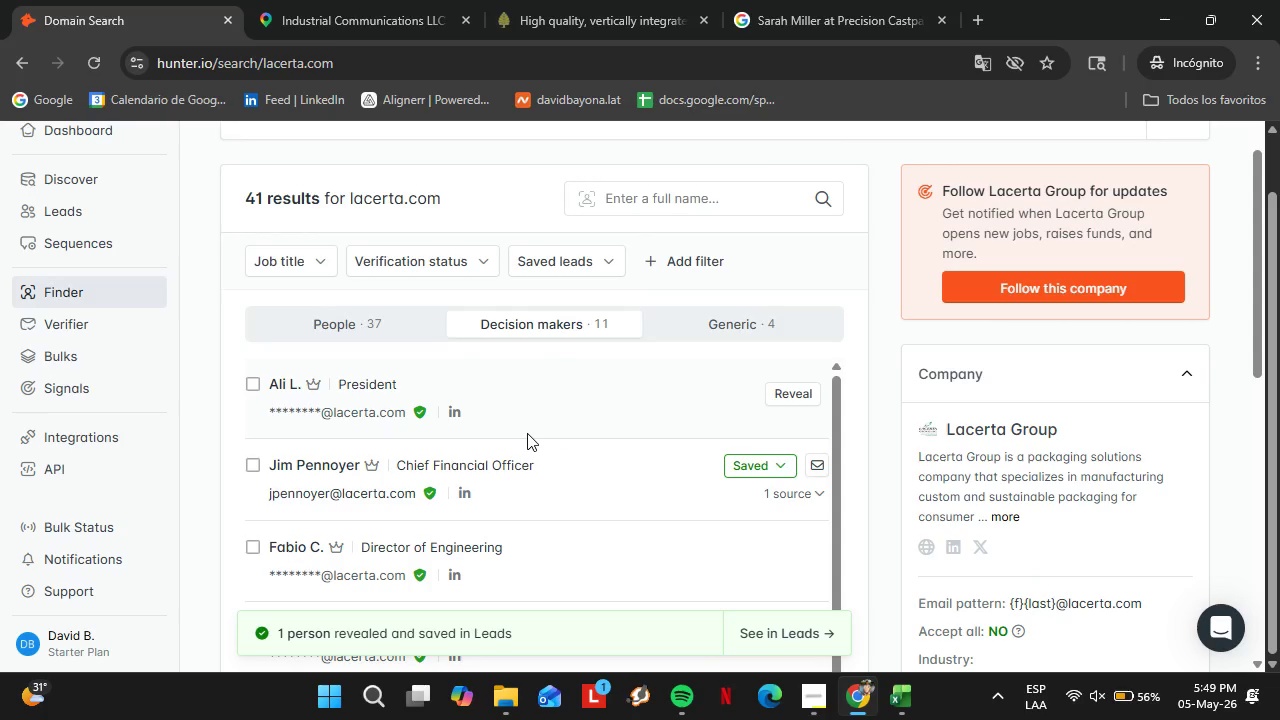 
scroll: coordinate [526, 432], scroll_direction: up, amount: 3.0
 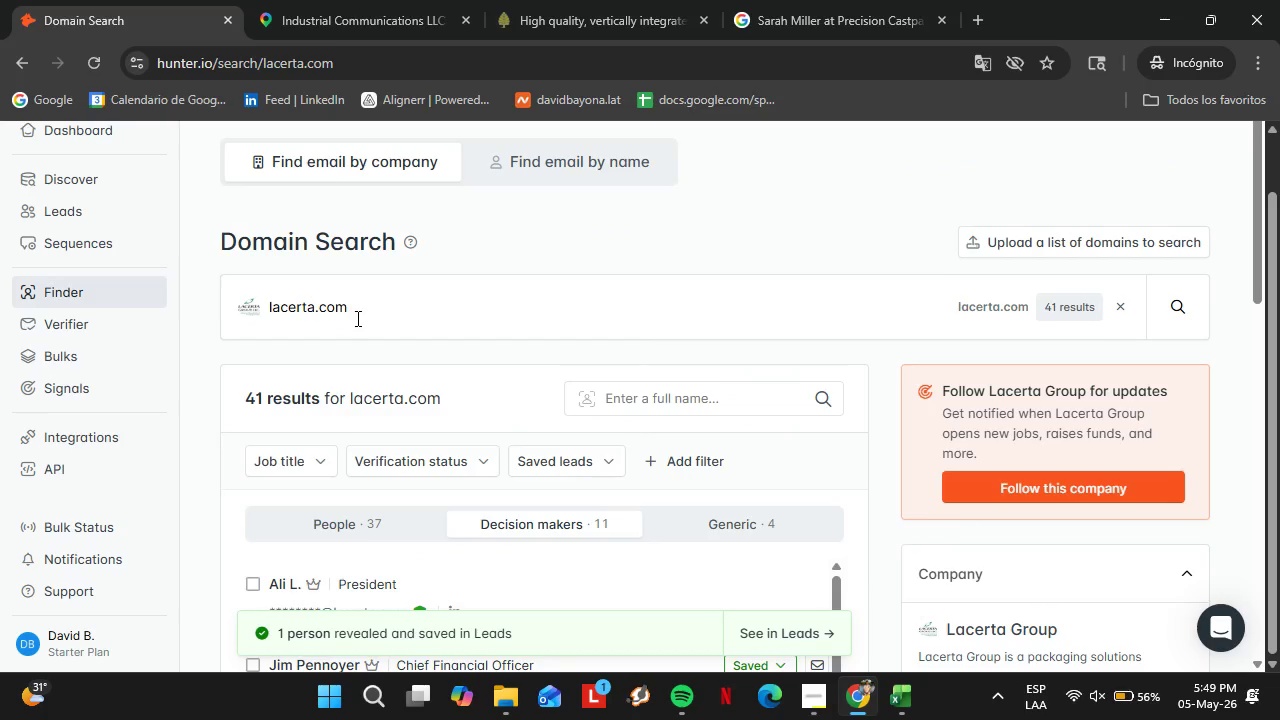 
double_click([356, 318])
 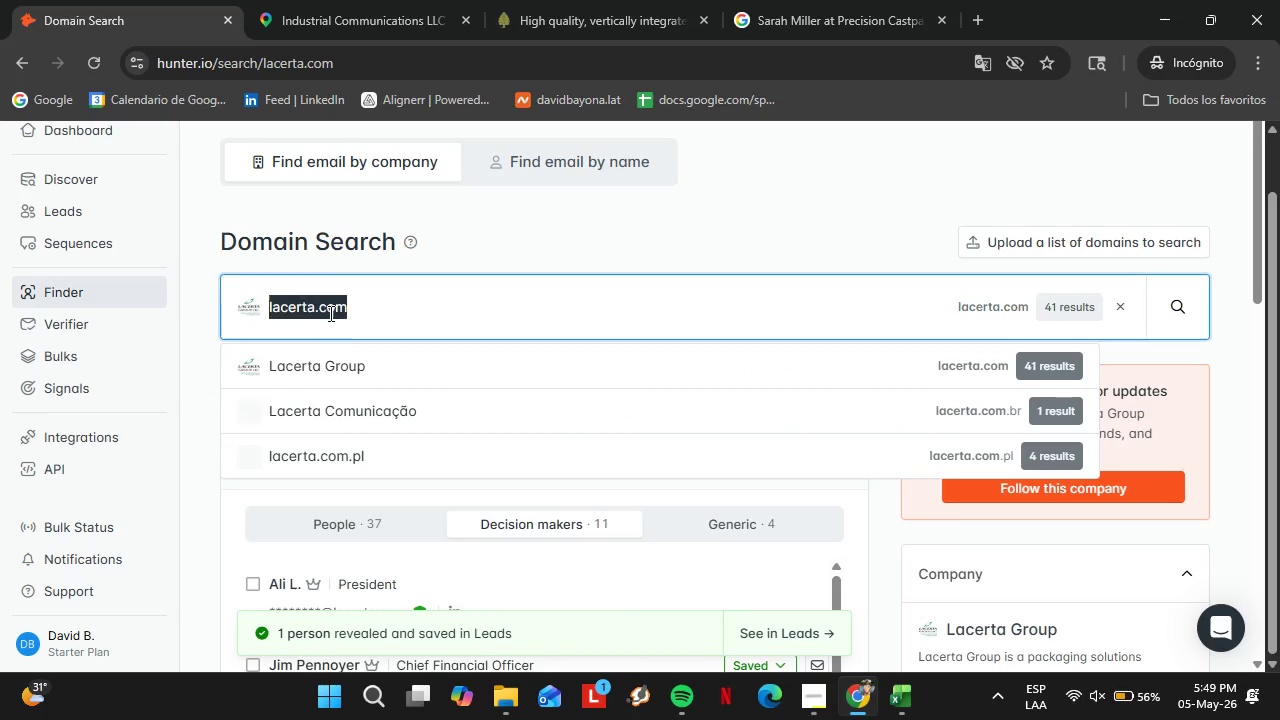 
triple_click([356, 318])
 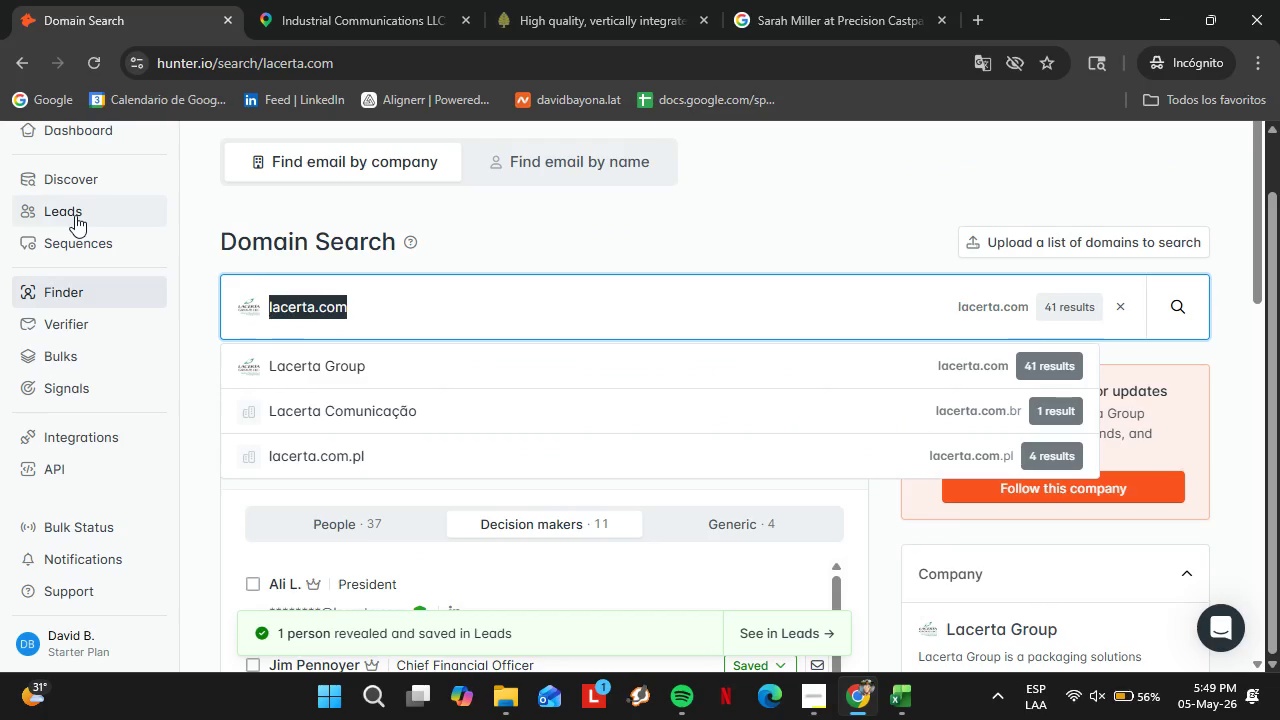 
left_click([75, 216])
 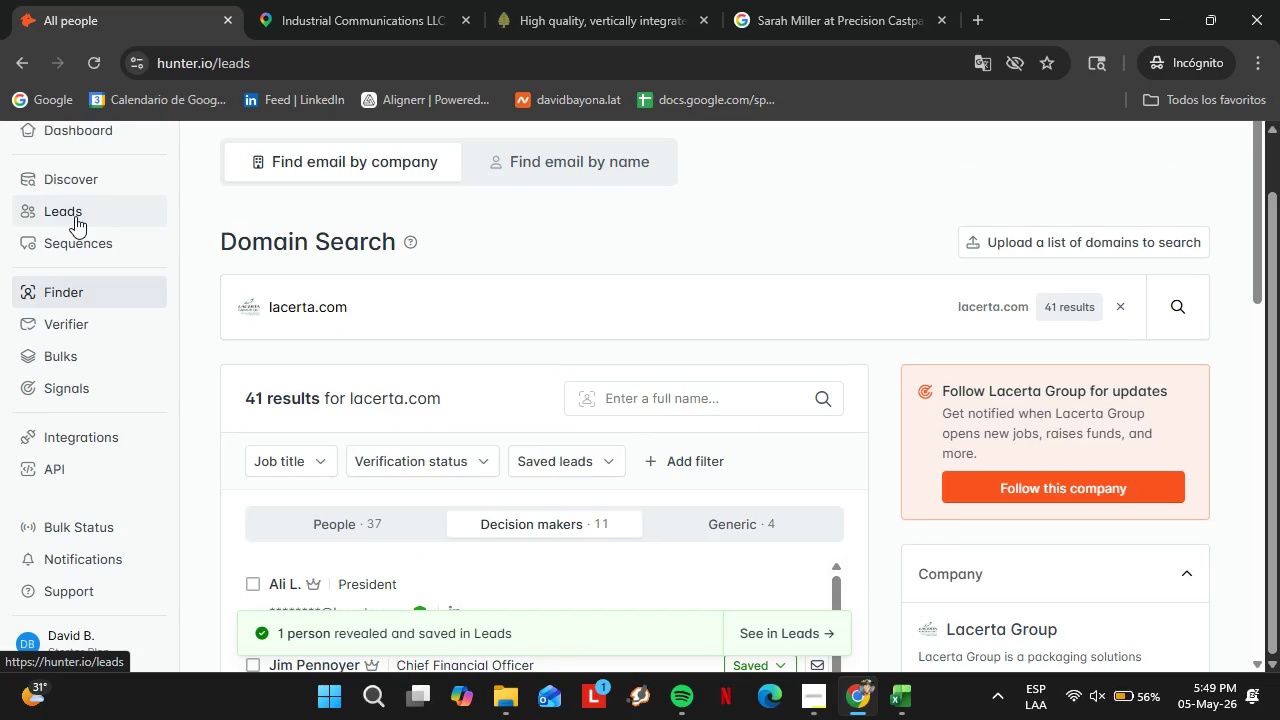 
left_click([166, 345])
 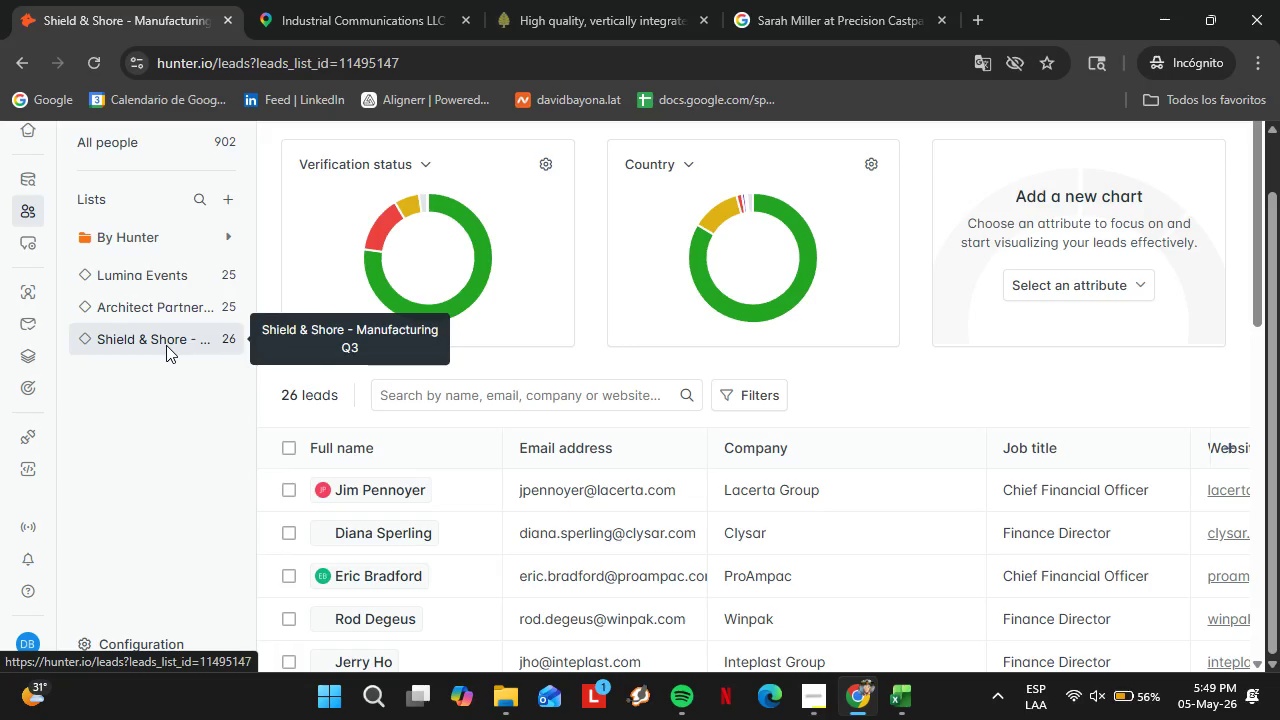 
wait(14.05)
 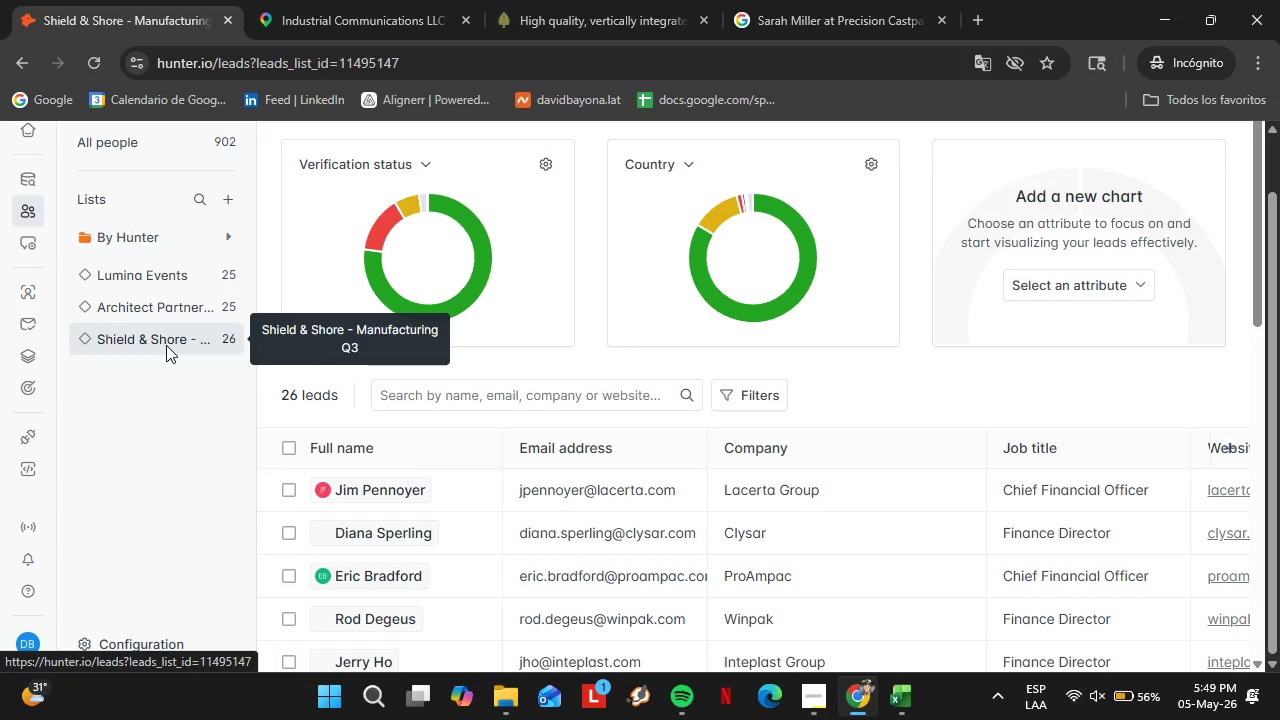 
scroll: coordinate [893, 436], scroll_direction: down, amount: 12.0
 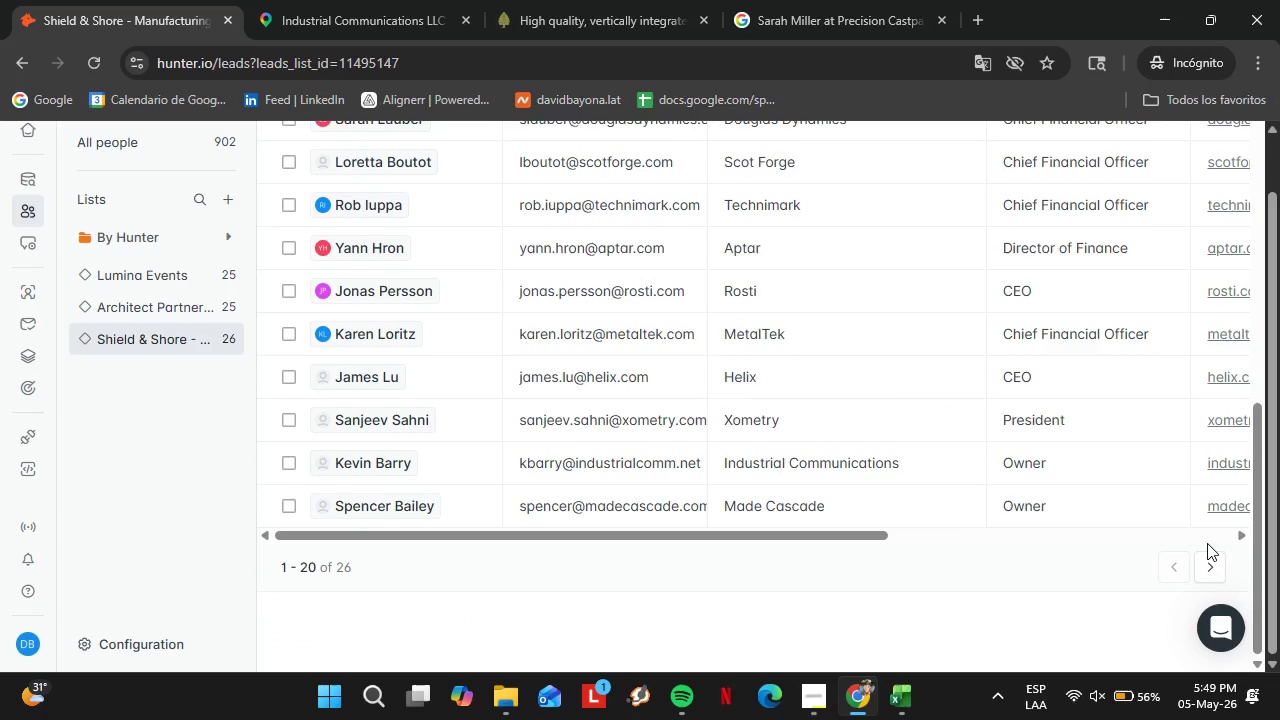 
left_click([1214, 574])
 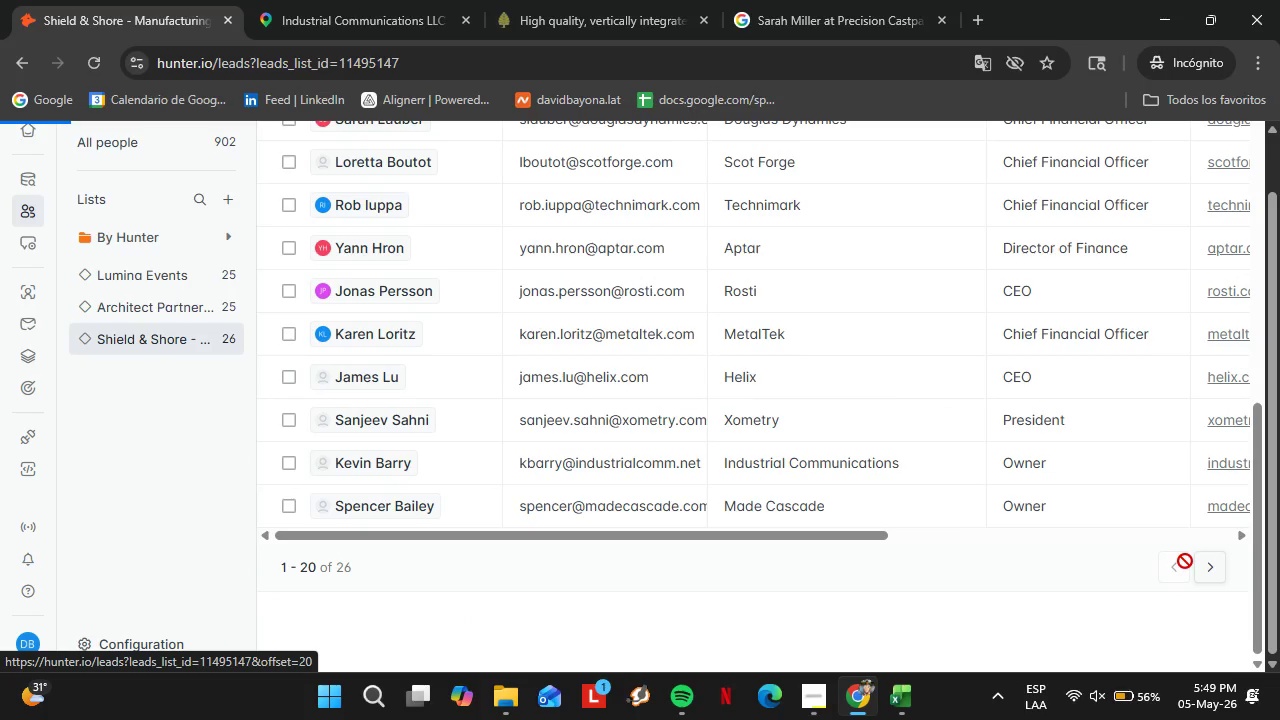 
mouse_move([1180, 542])
 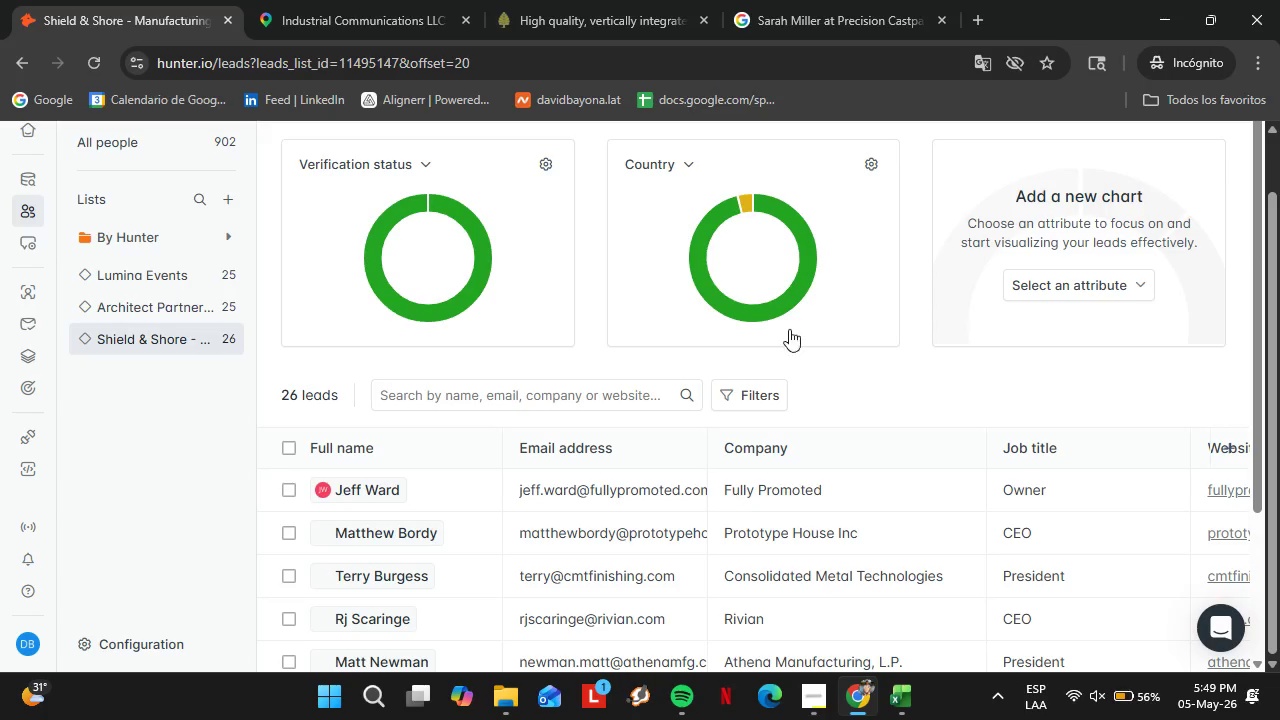 
mouse_move([743, 211])
 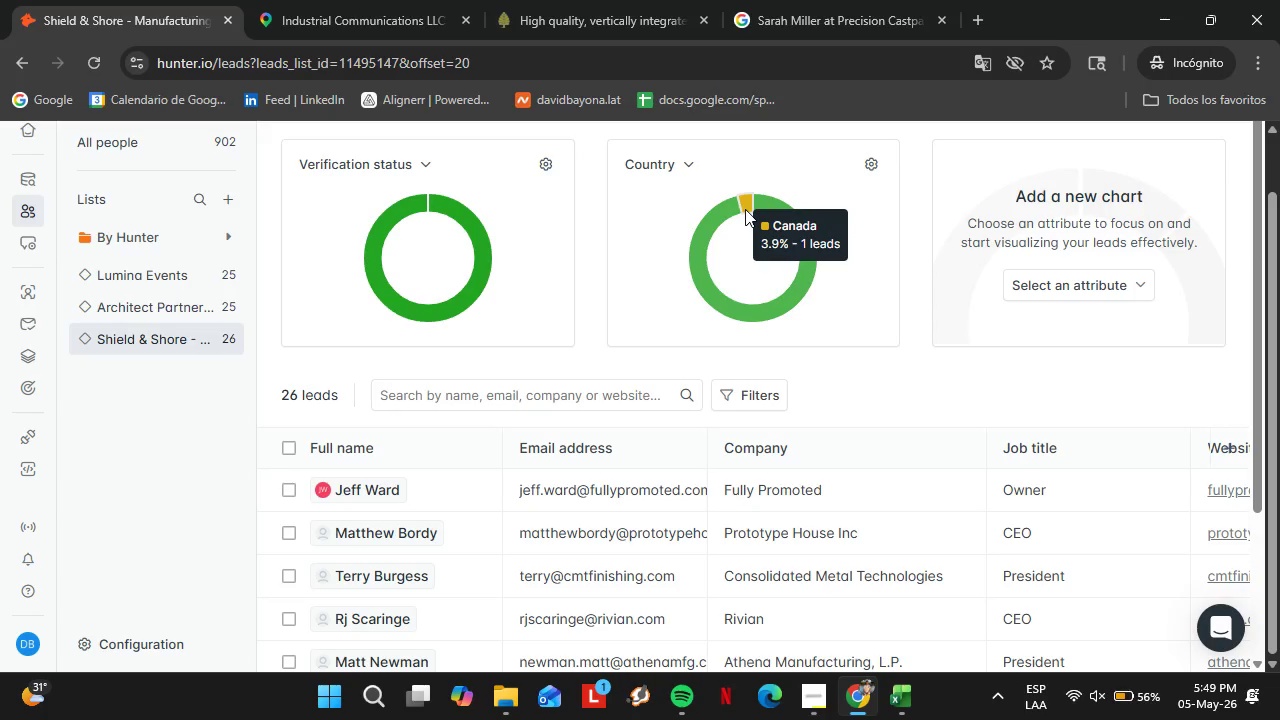 
left_click([745, 209])
 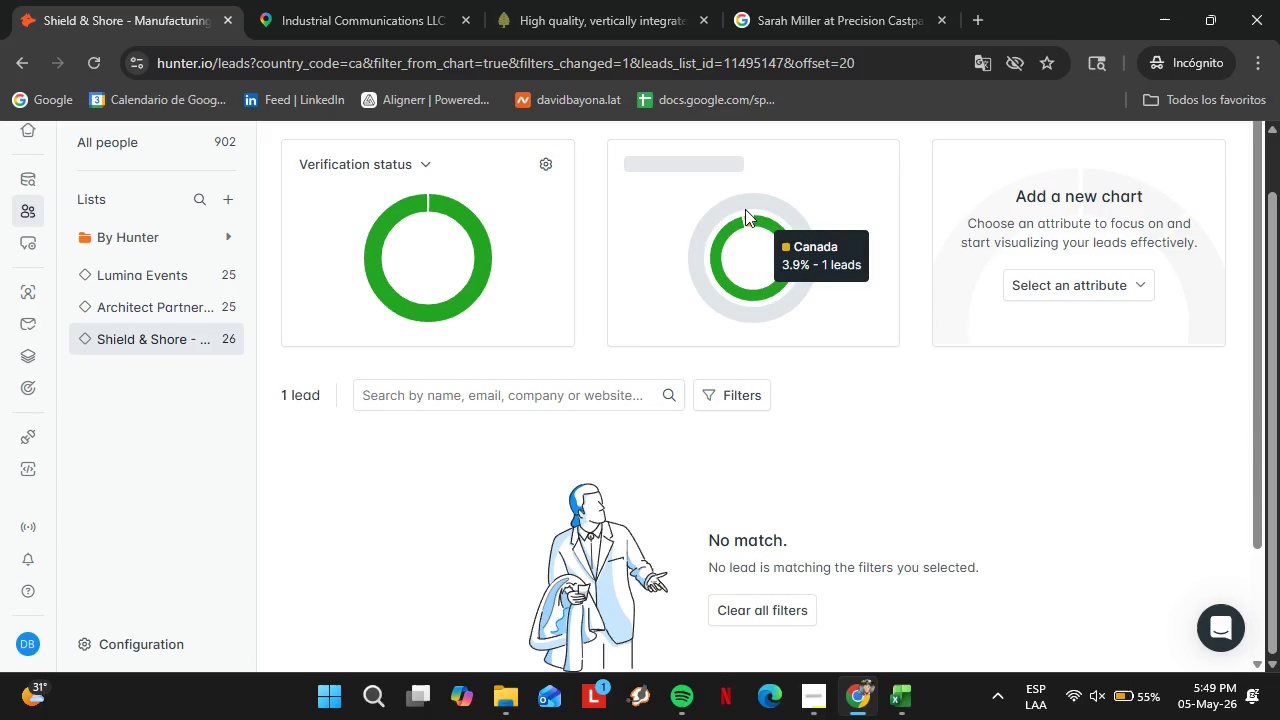 
wait(11.0)
 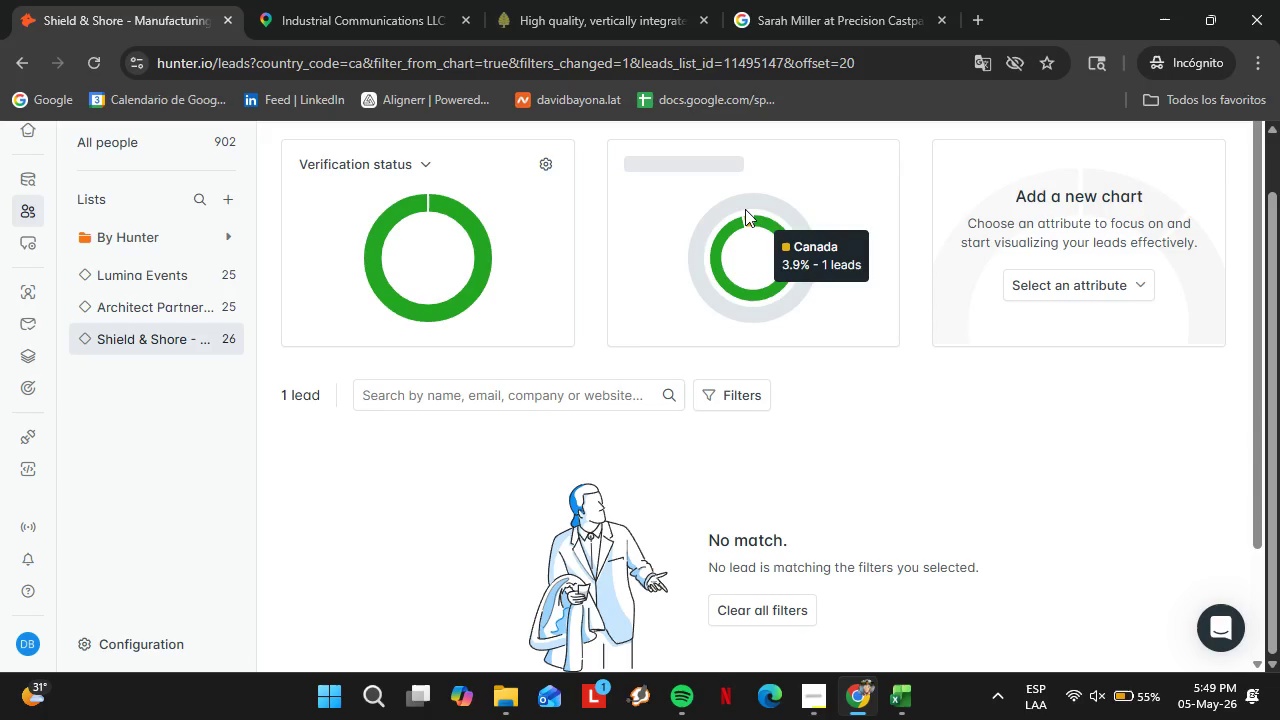 
scroll: coordinate [586, 482], scroll_direction: down, amount: 2.0
 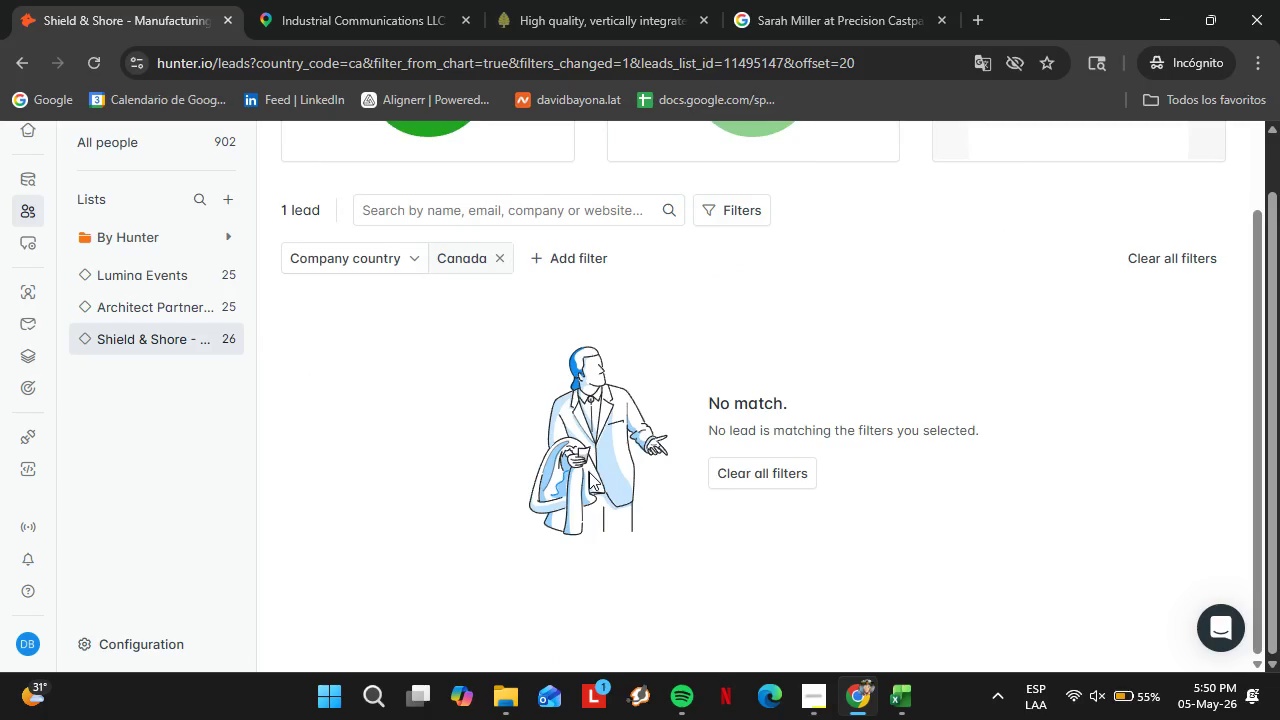 
scroll: coordinate [590, 468], scroll_direction: up, amount: 1.0
 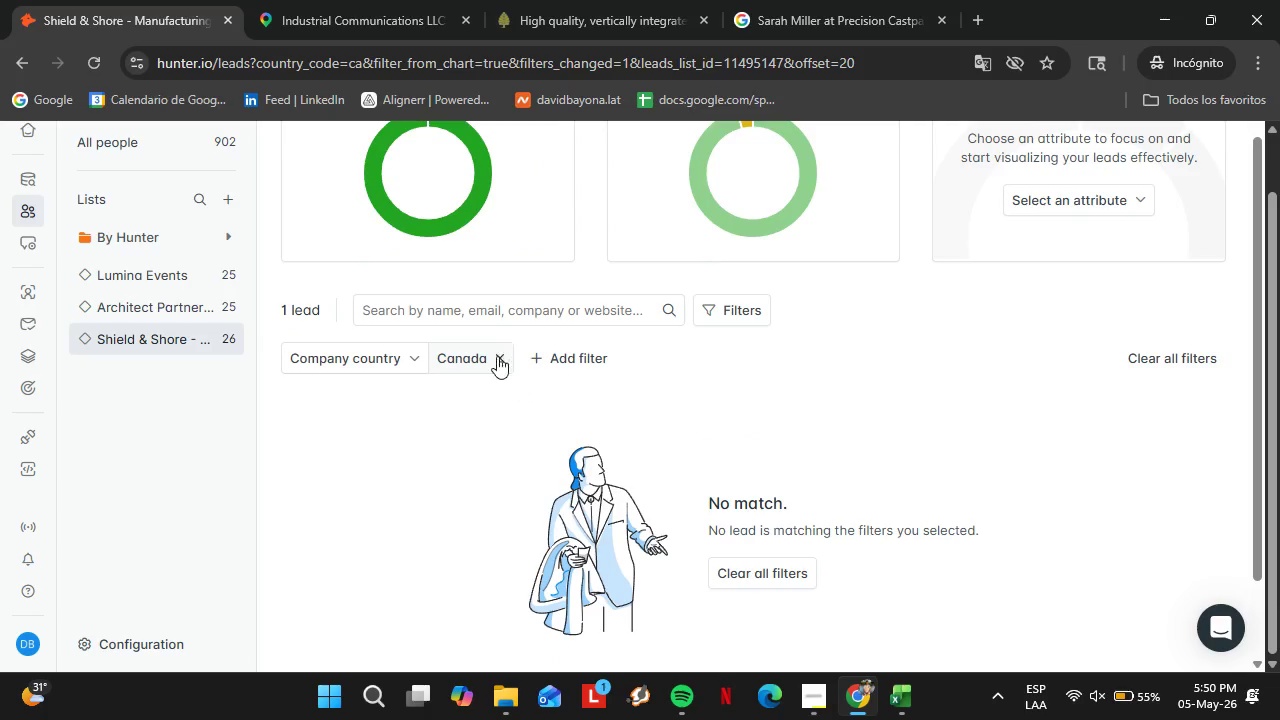 
left_click([496, 356])
 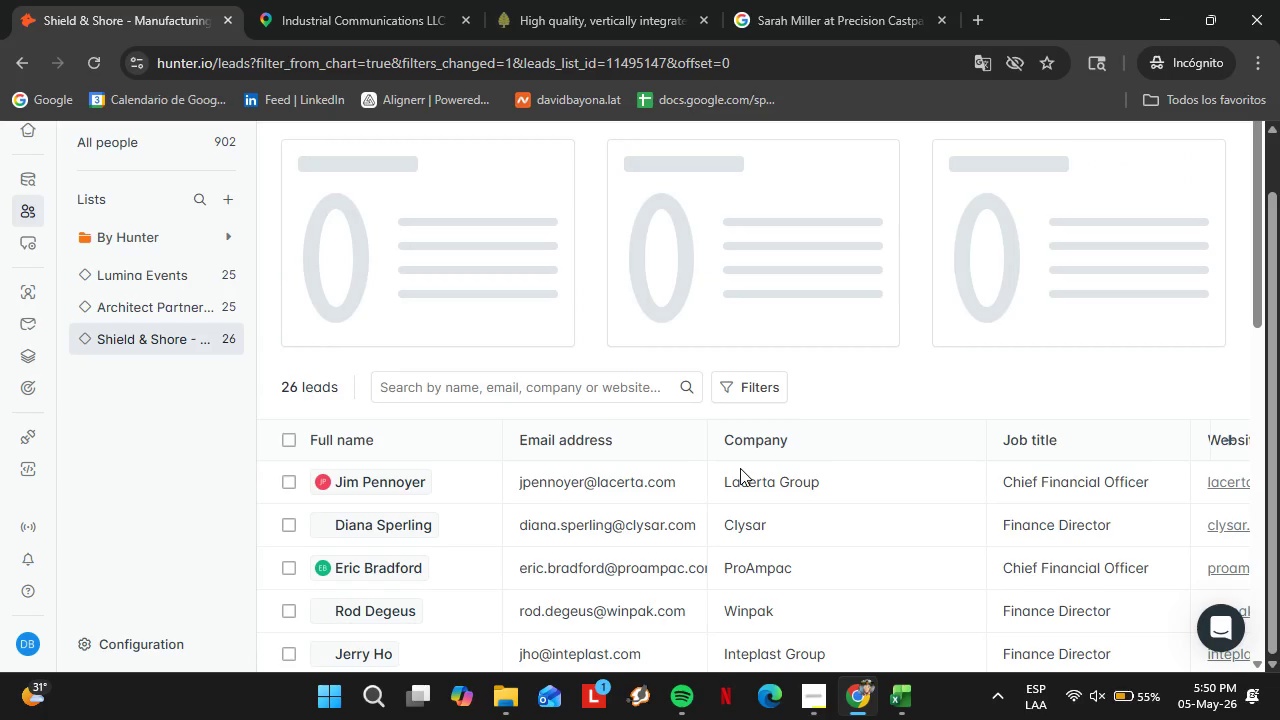 
wait(9.44)
 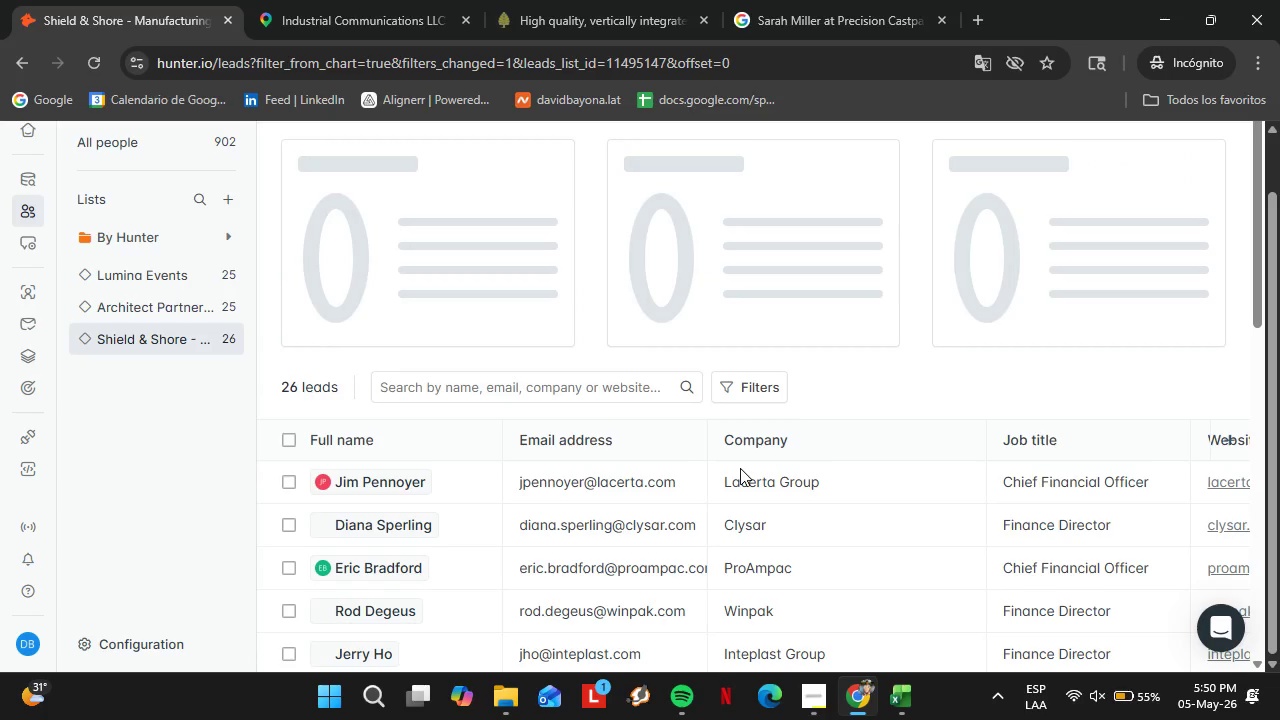 
scroll: coordinate [731, 565], scroll_direction: down, amount: 8.0
 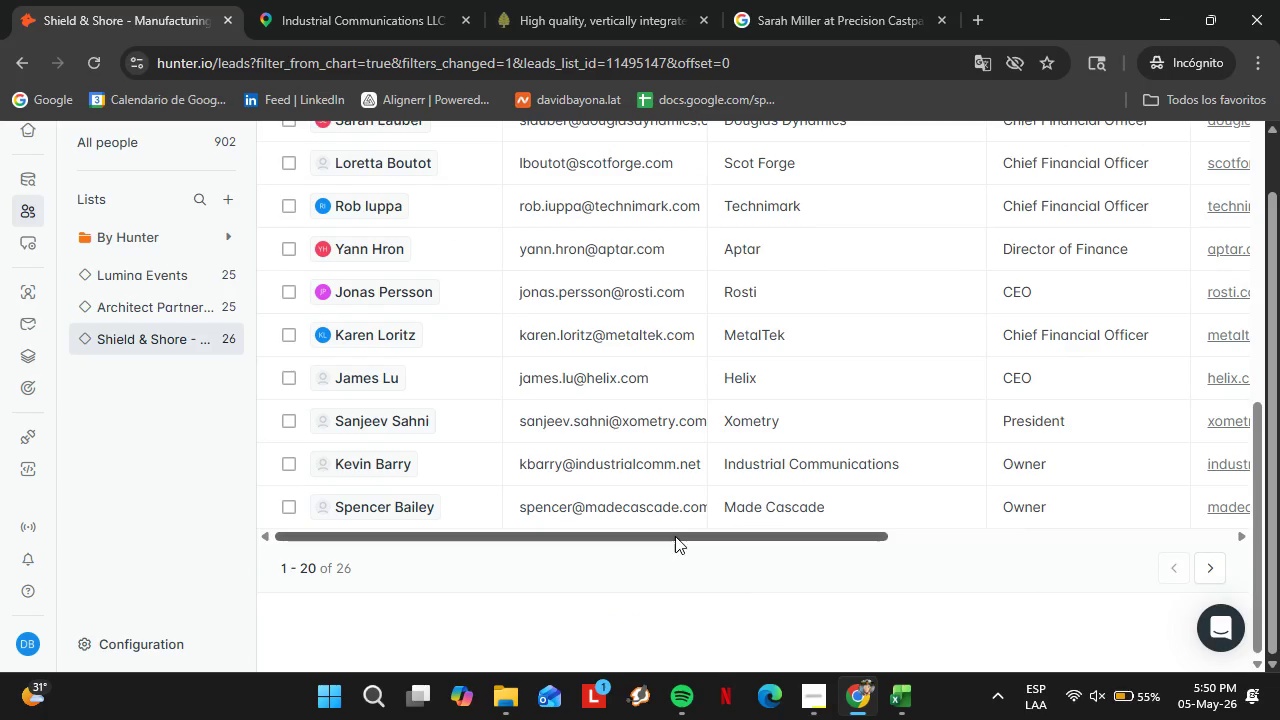 
left_click_drag(start_coordinate=[675, 536], to_coordinate=[908, 546])
 